 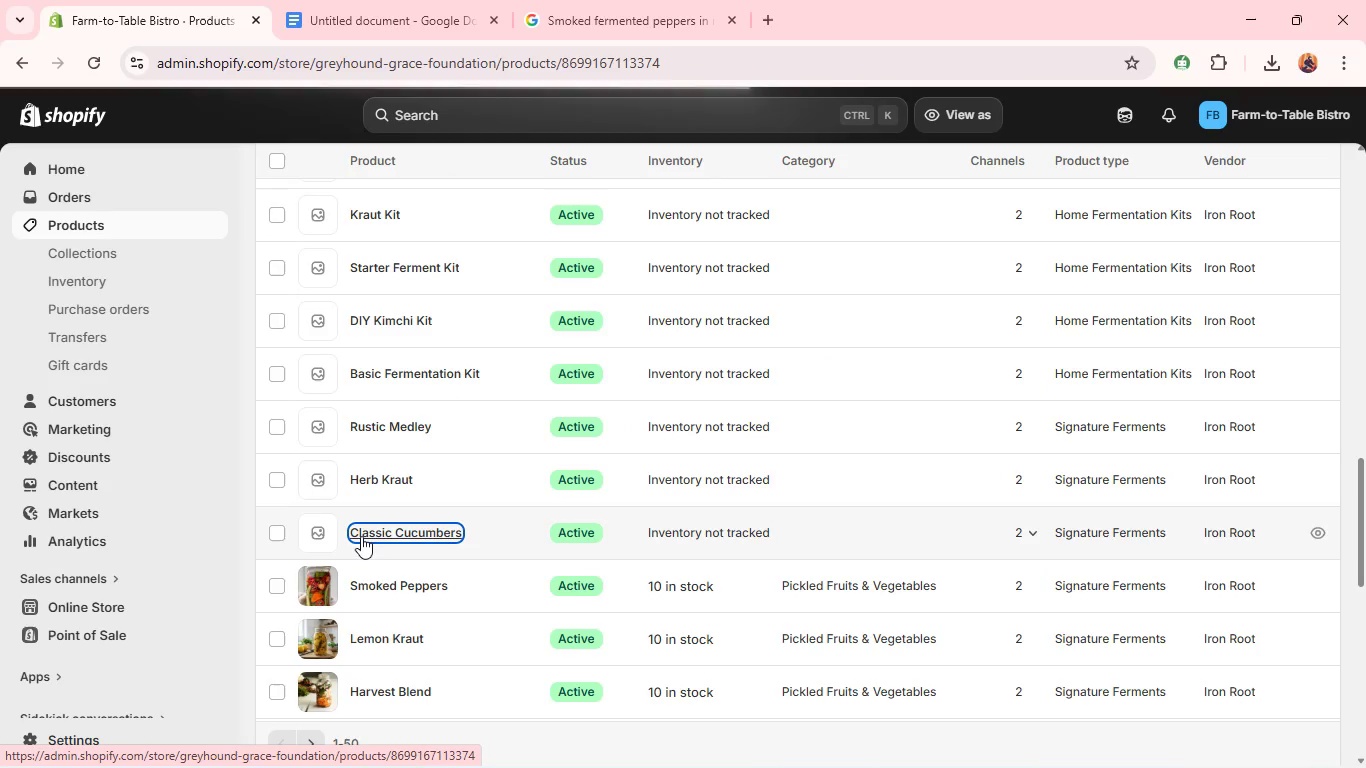 
left_click([552, 429])
 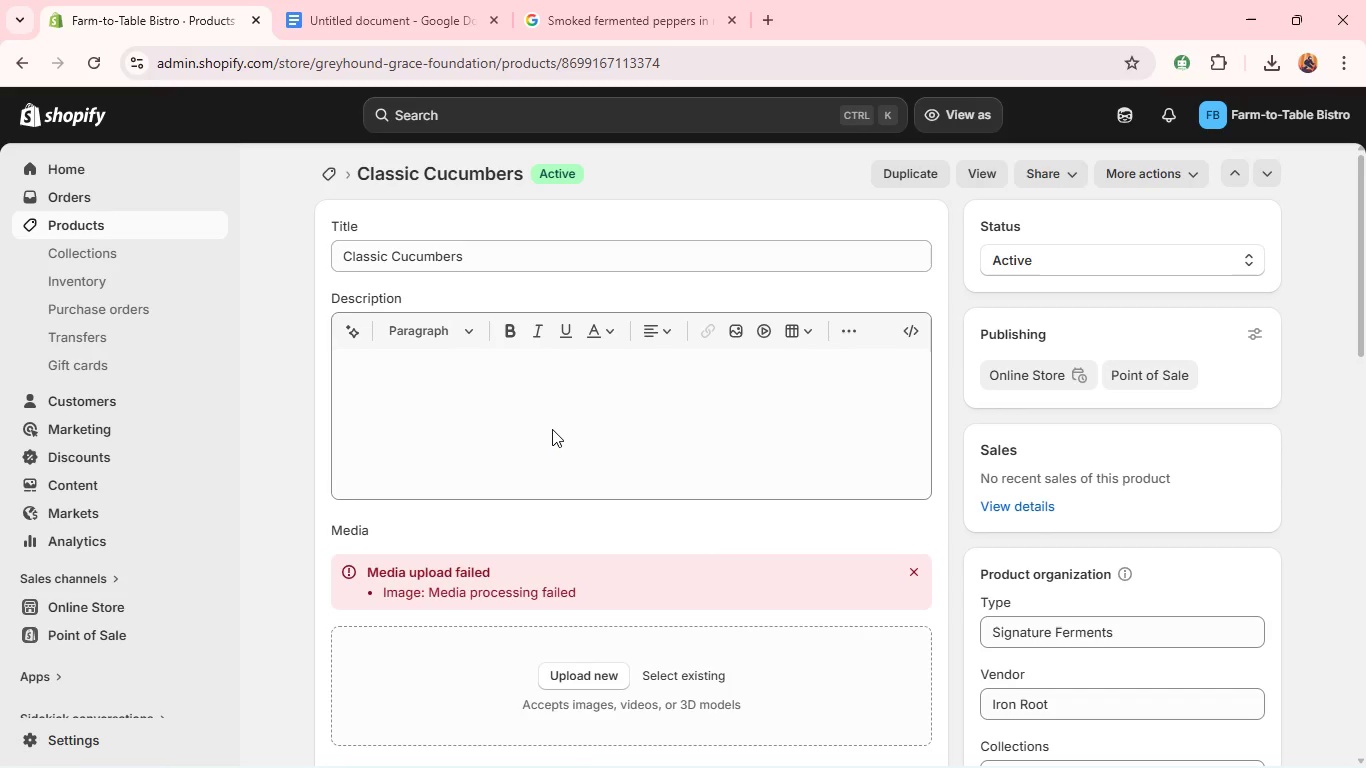 
key(Shift+R)
 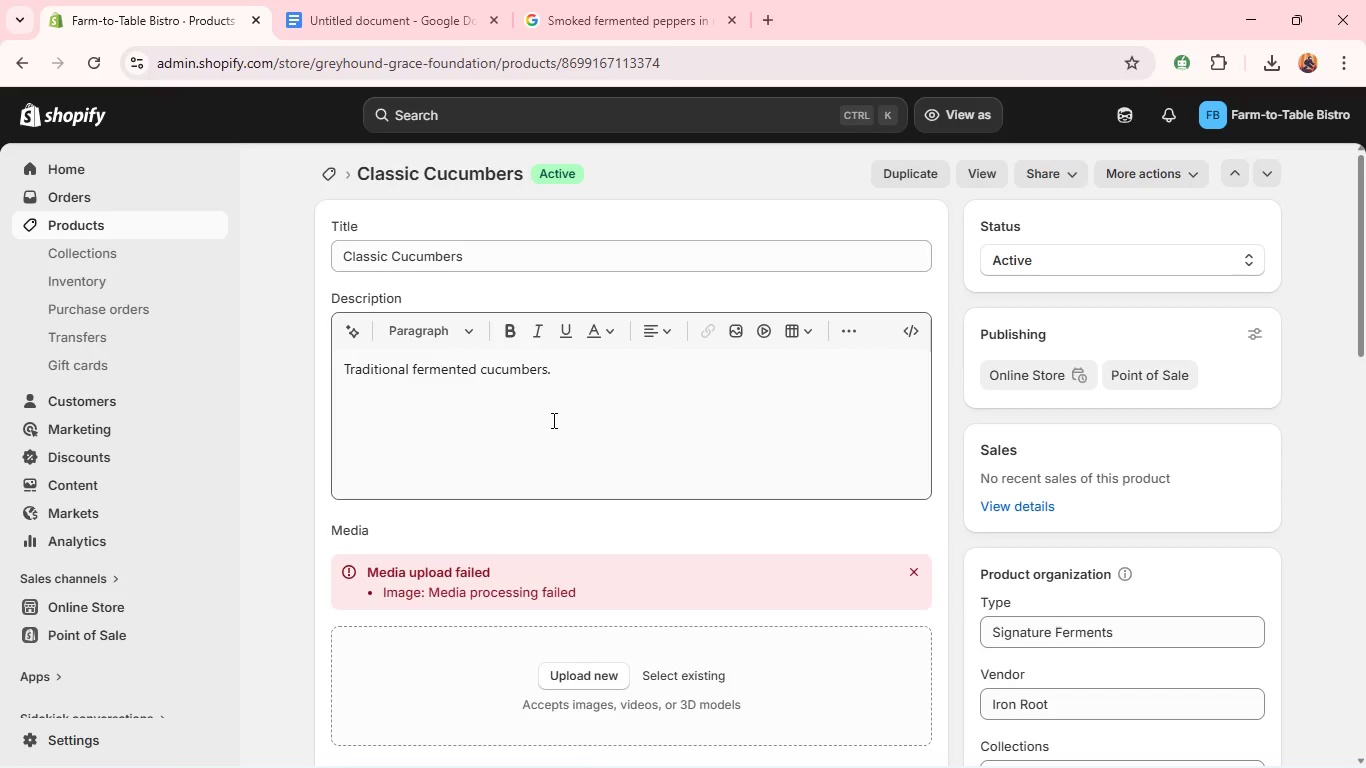 
wait(5.38)
 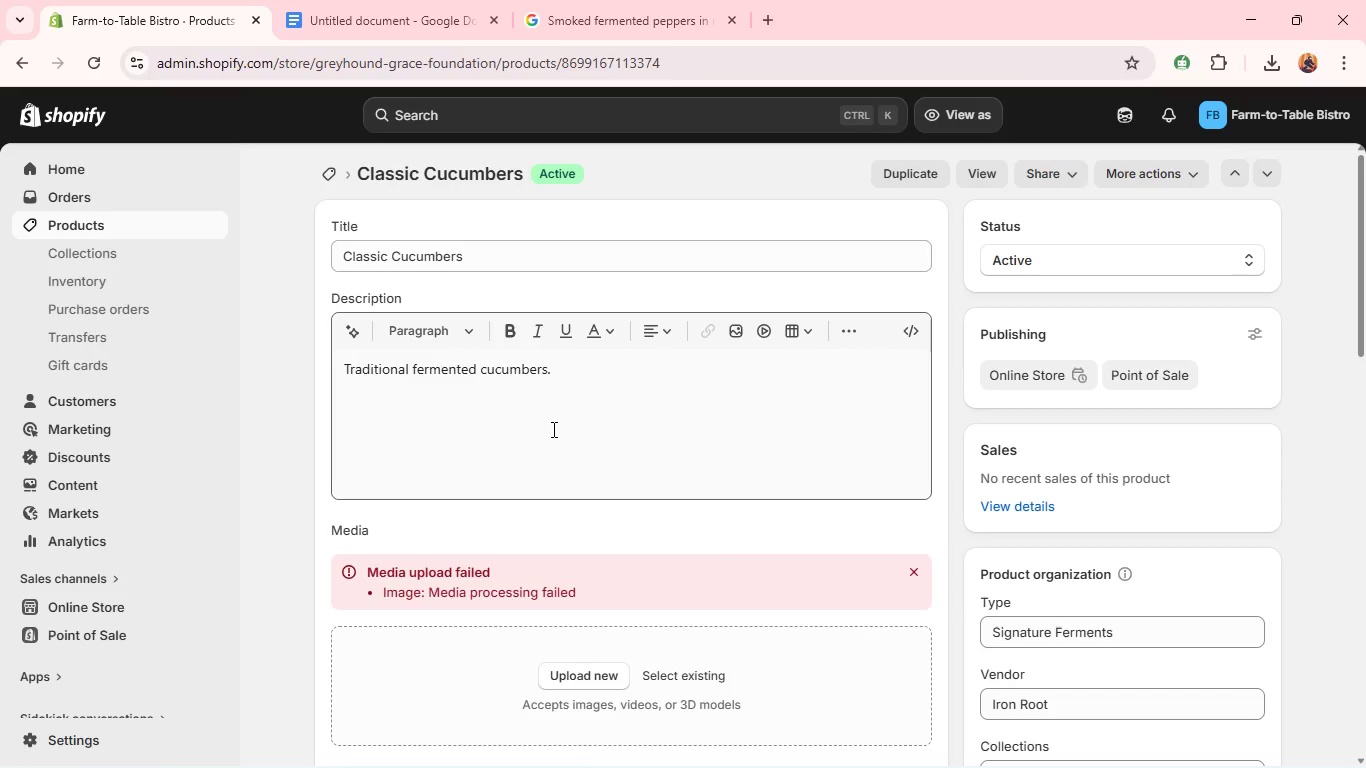 
left_click([574, 370])
 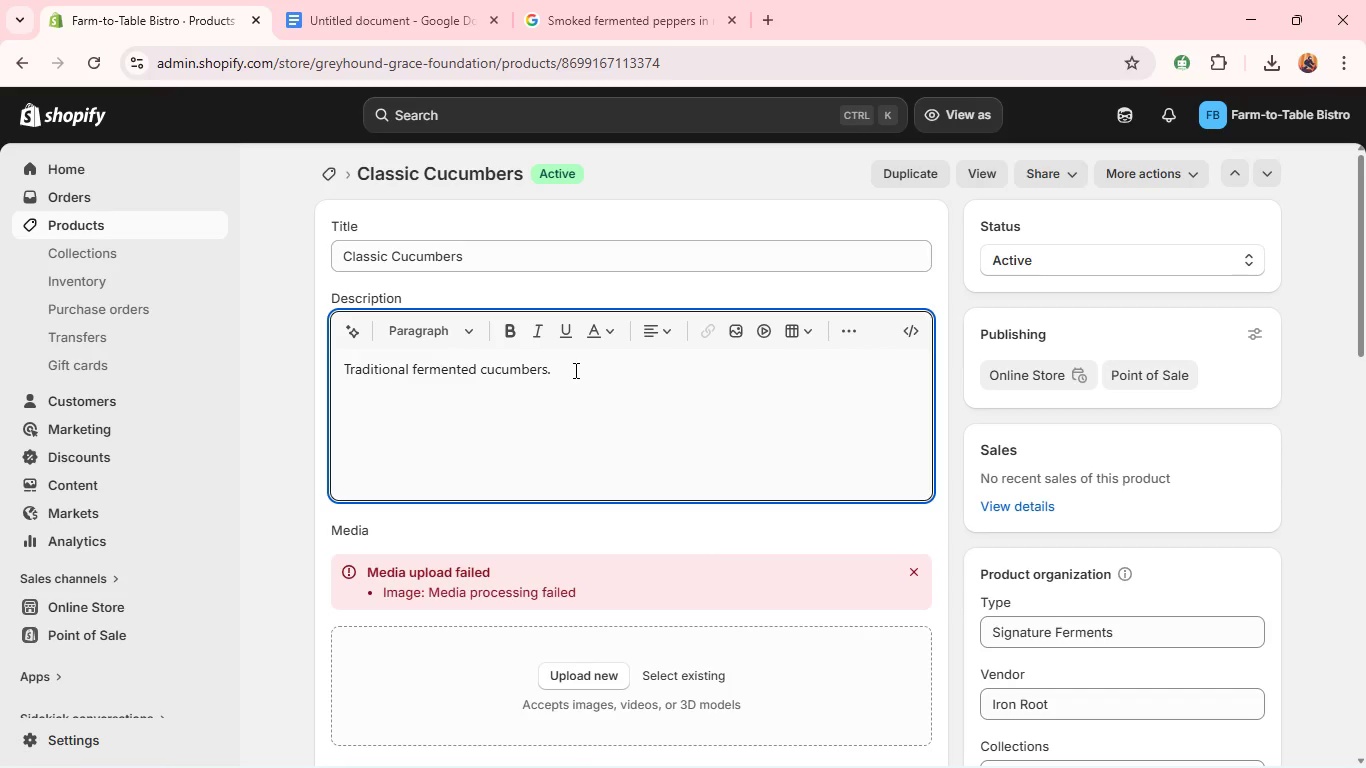 
key(Backspace)
type( with crisp refreshing bite. )
 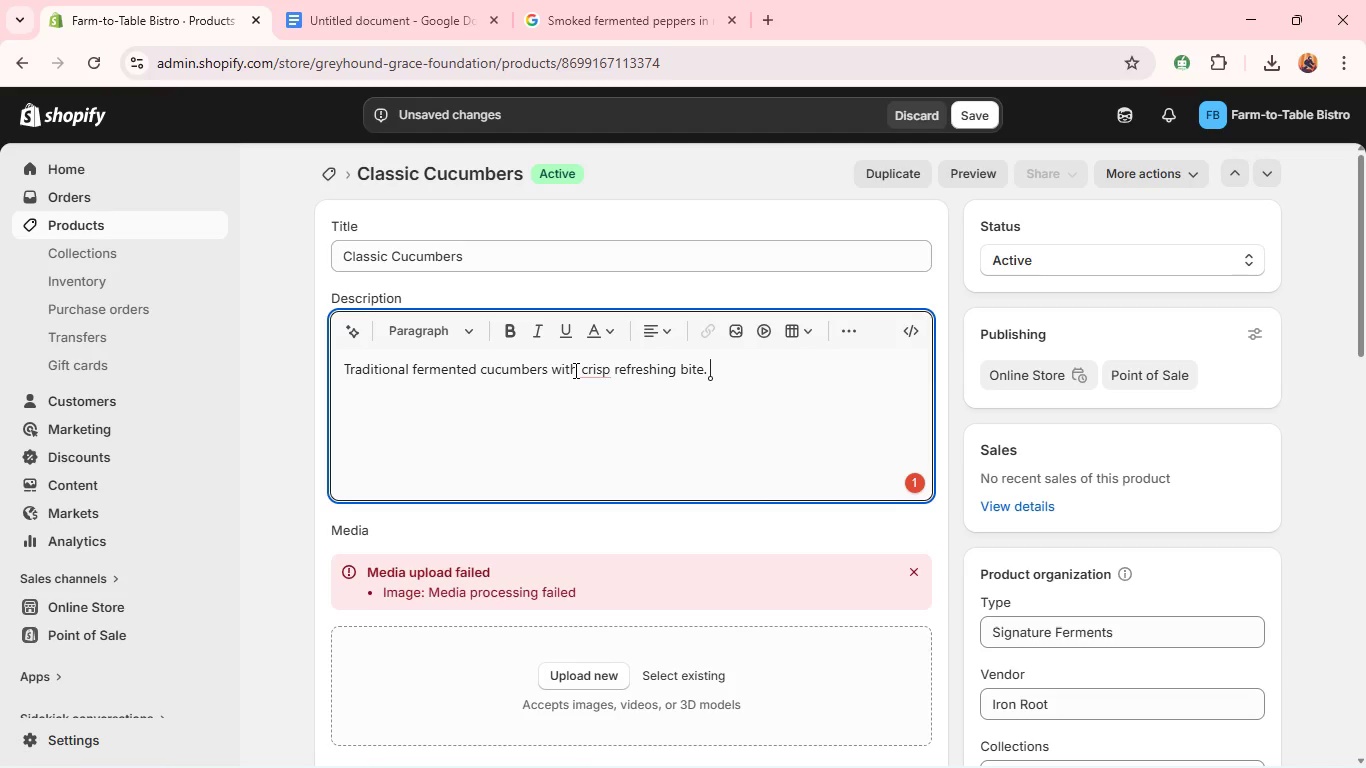 
left_click([601, 370])
 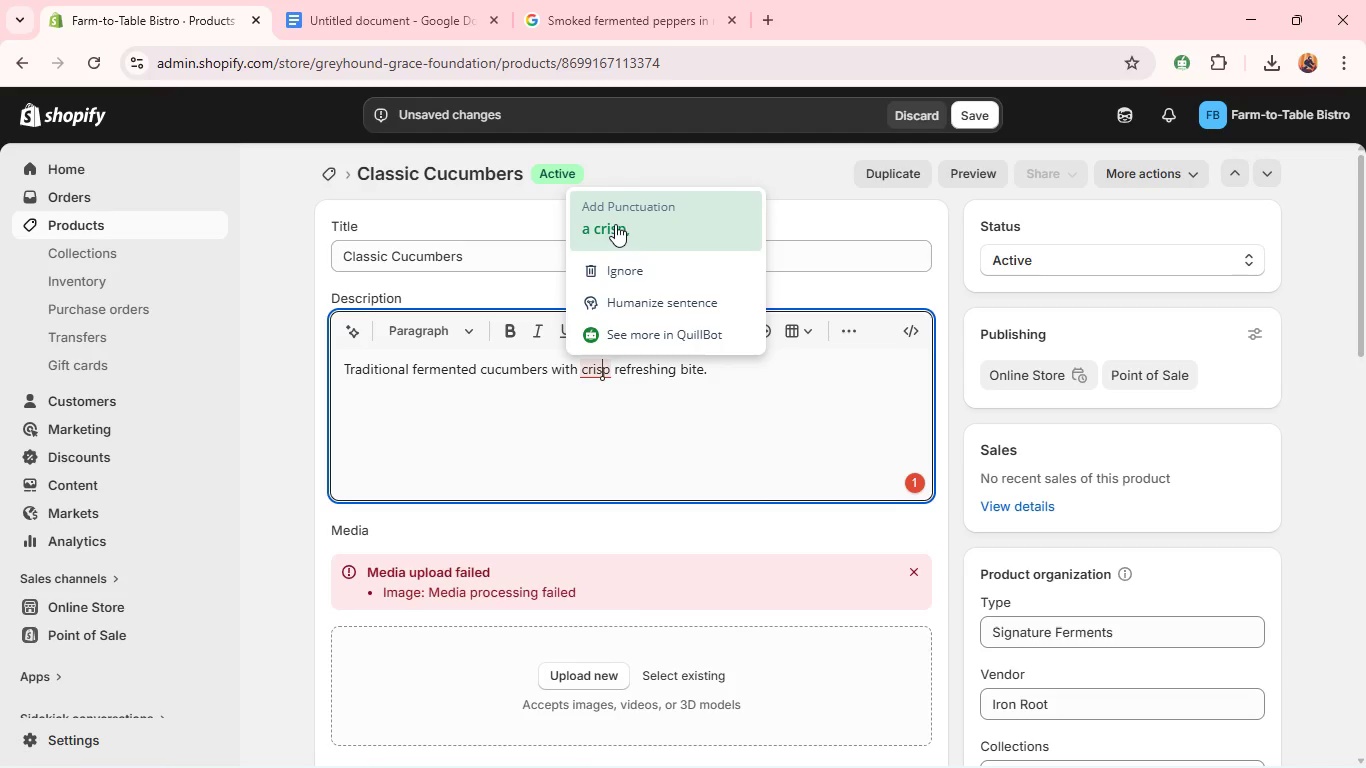 
left_click([614, 224])
 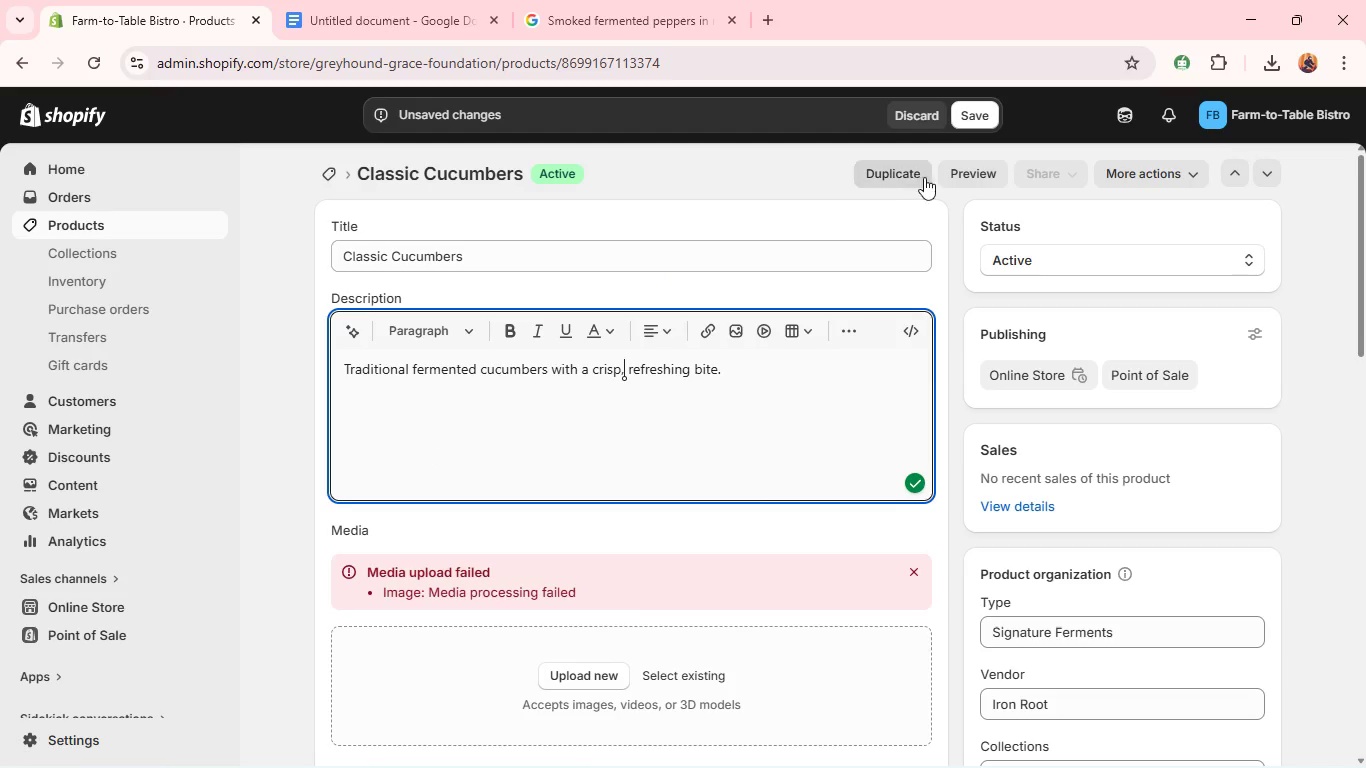 
left_click([973, 114])
 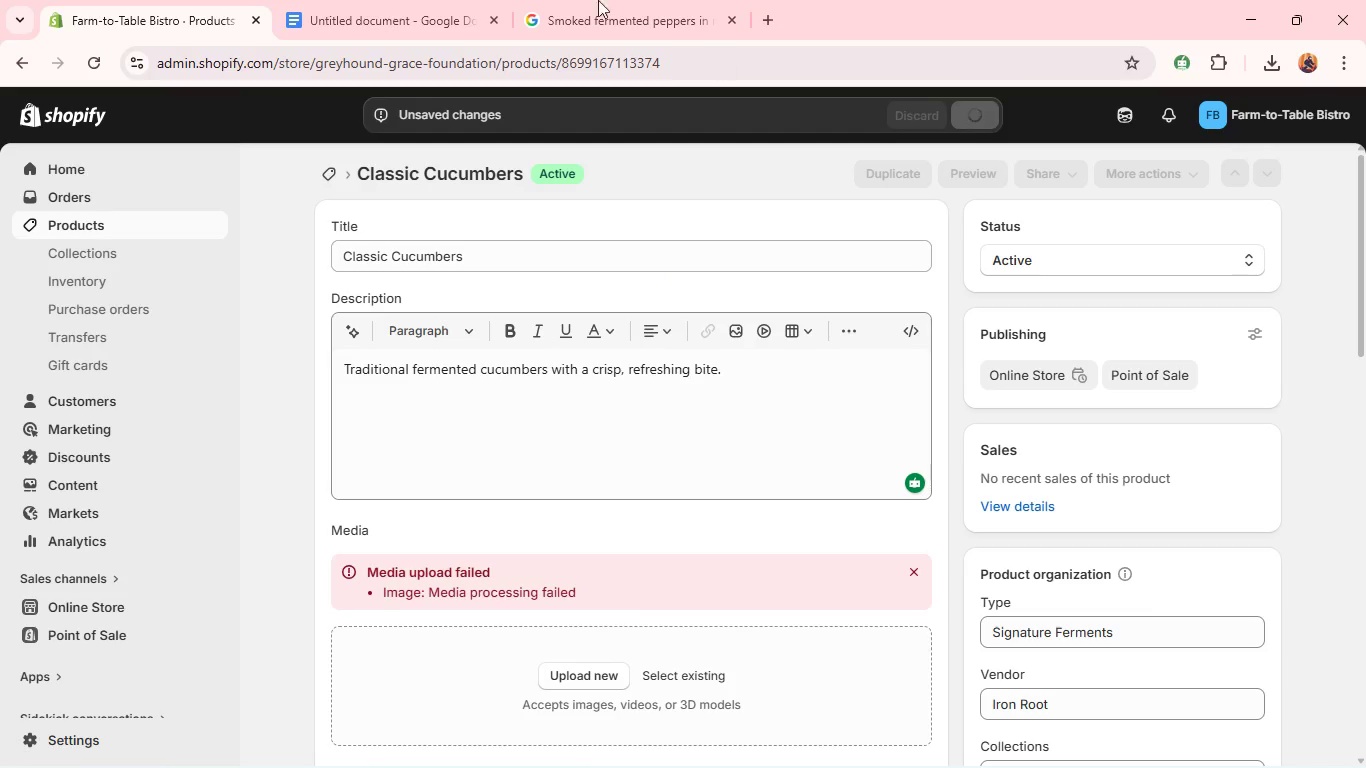 
left_click([370, 0])
 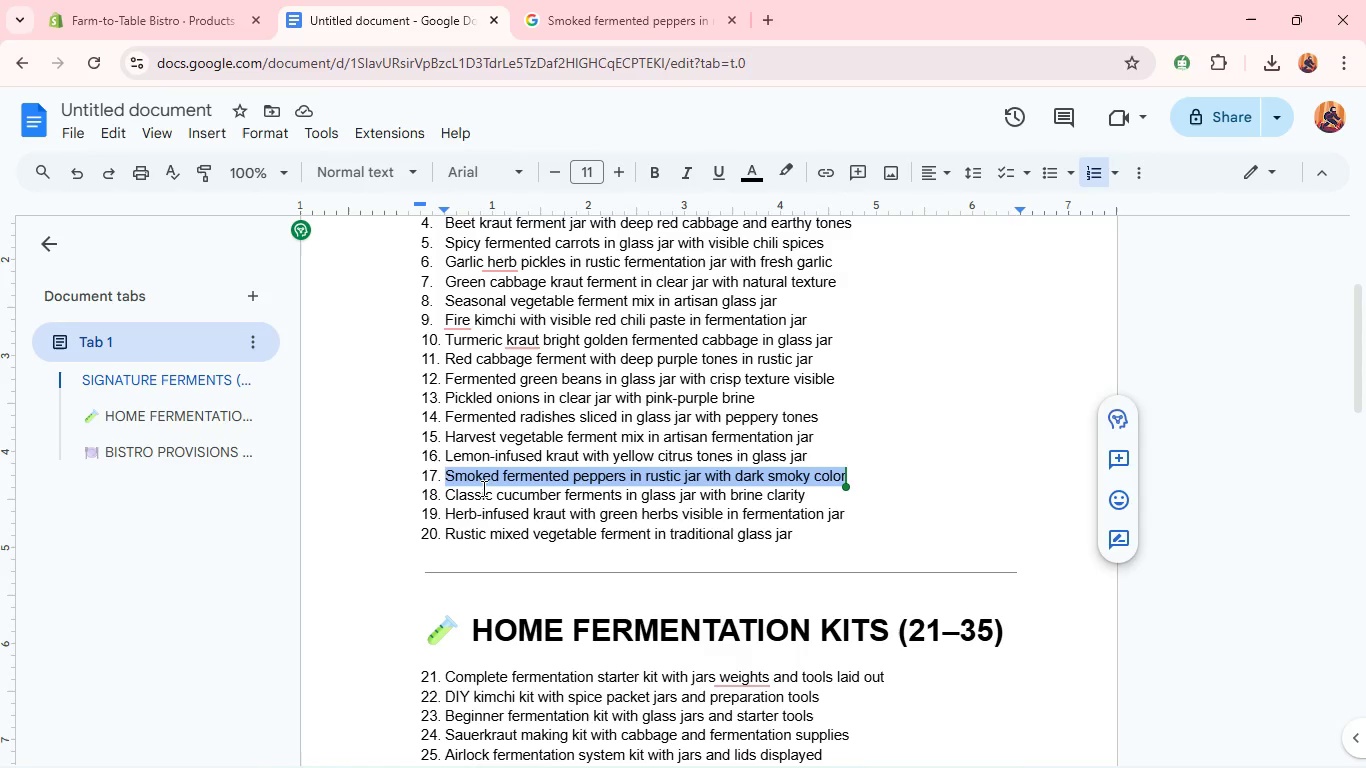 
double_click([483, 495])
 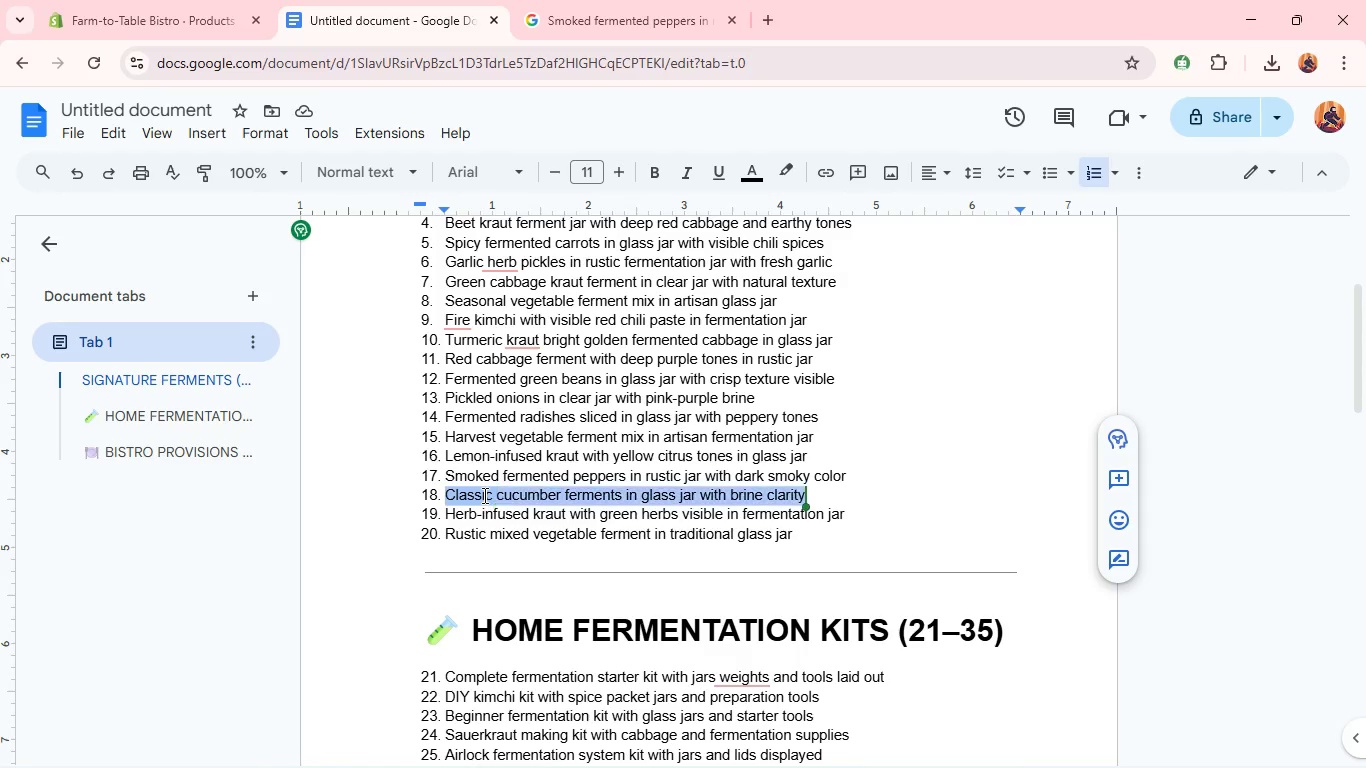 
triple_click([483, 495])
 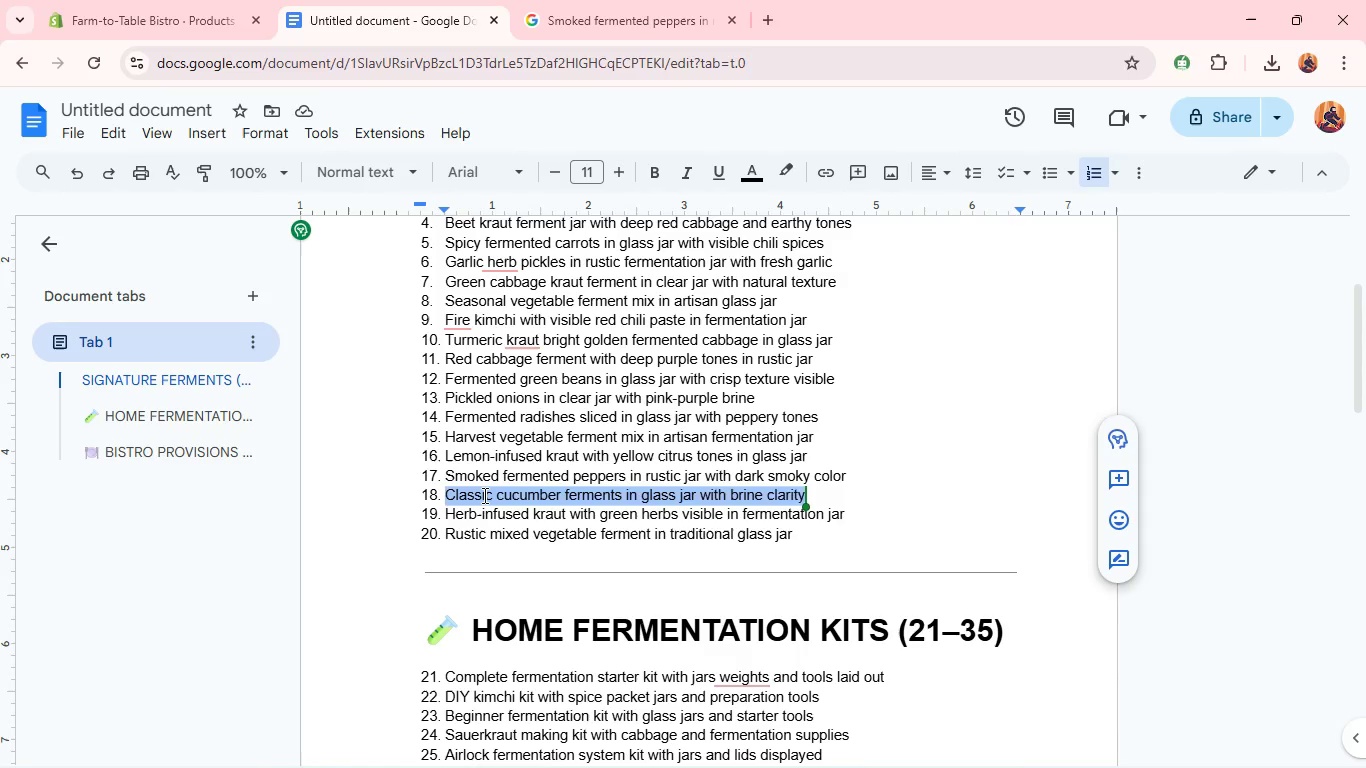 
triple_click([483, 495])
 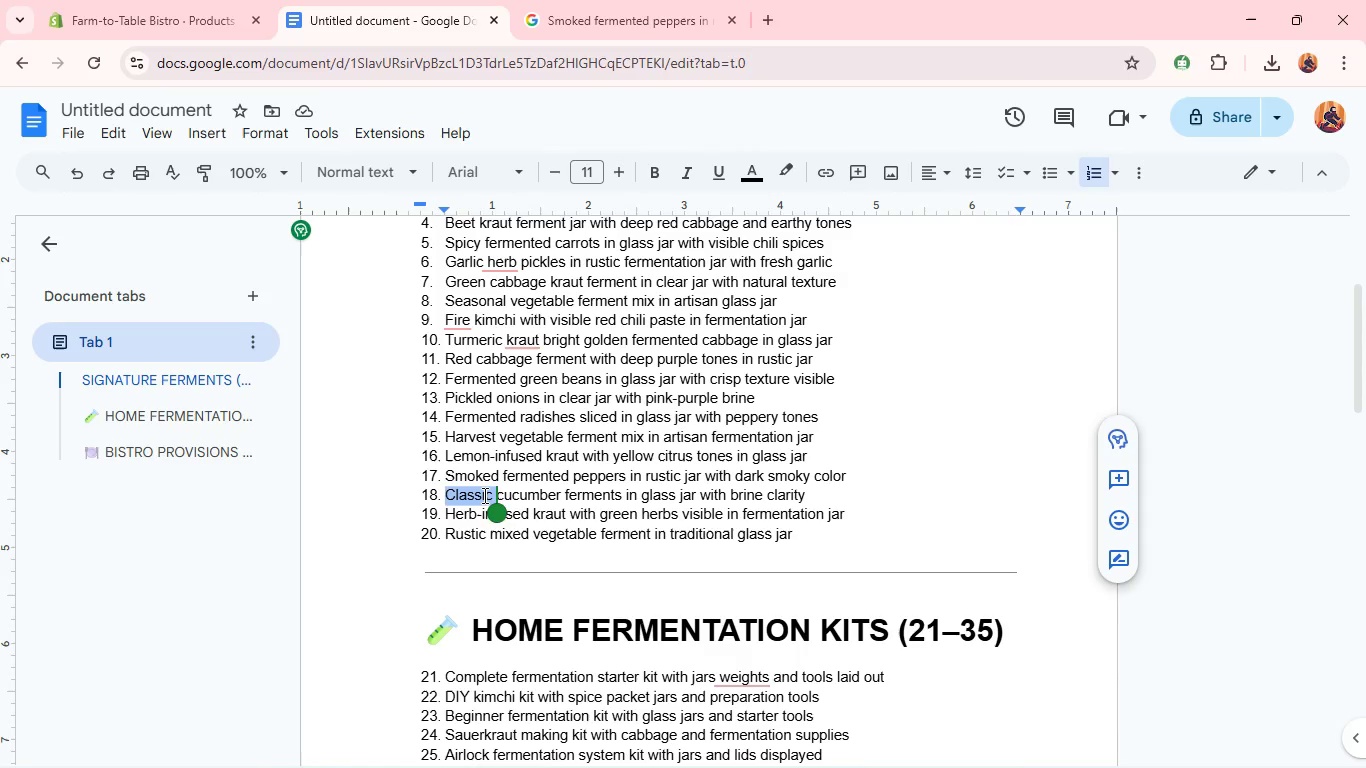 
double_click([483, 495])
 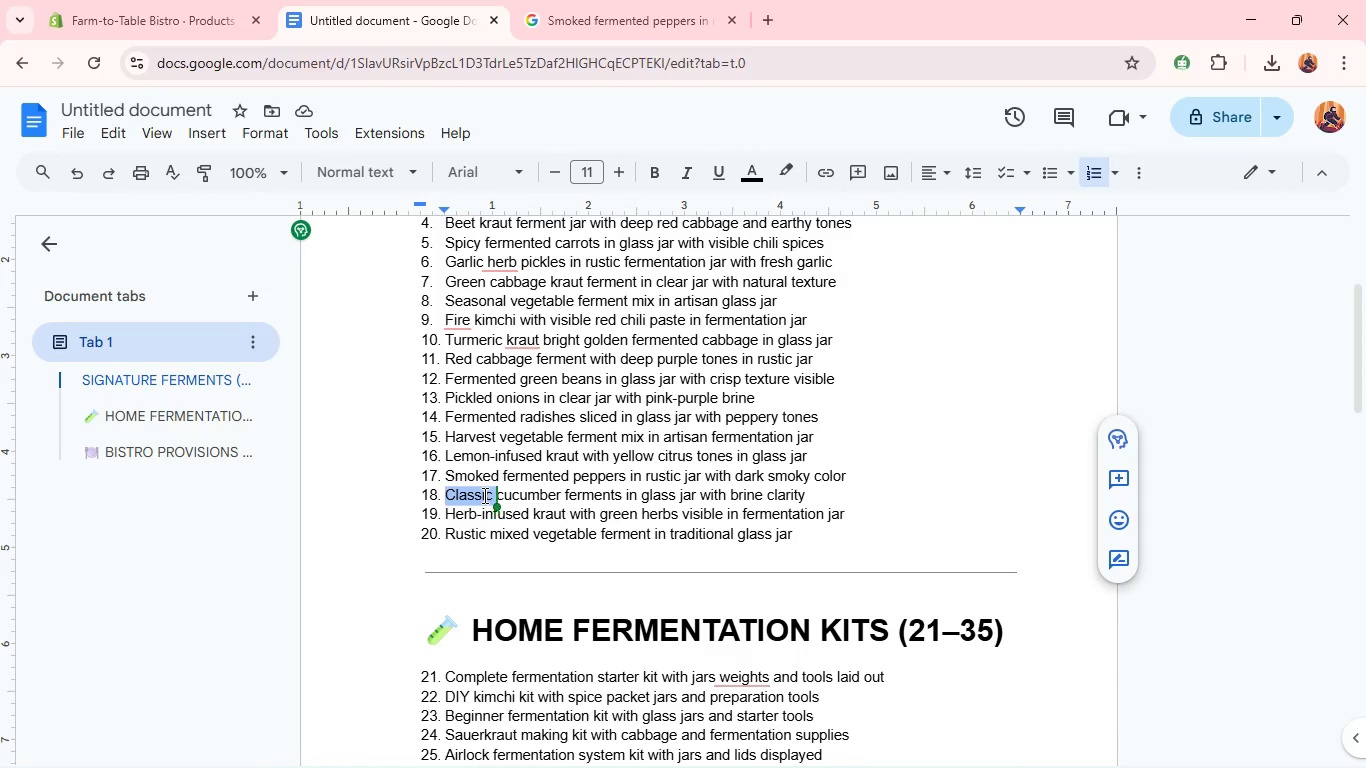 
triple_click([483, 495])
 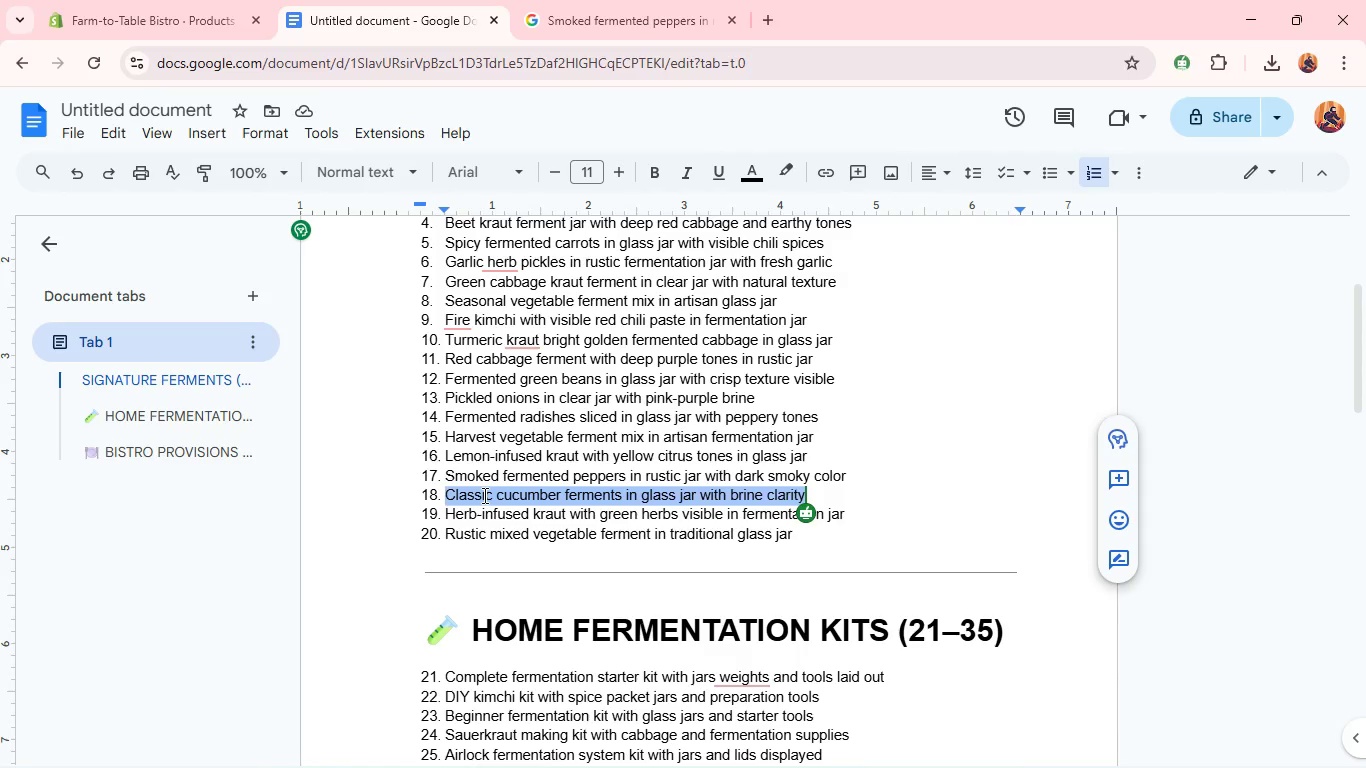 
key(Control+C)
 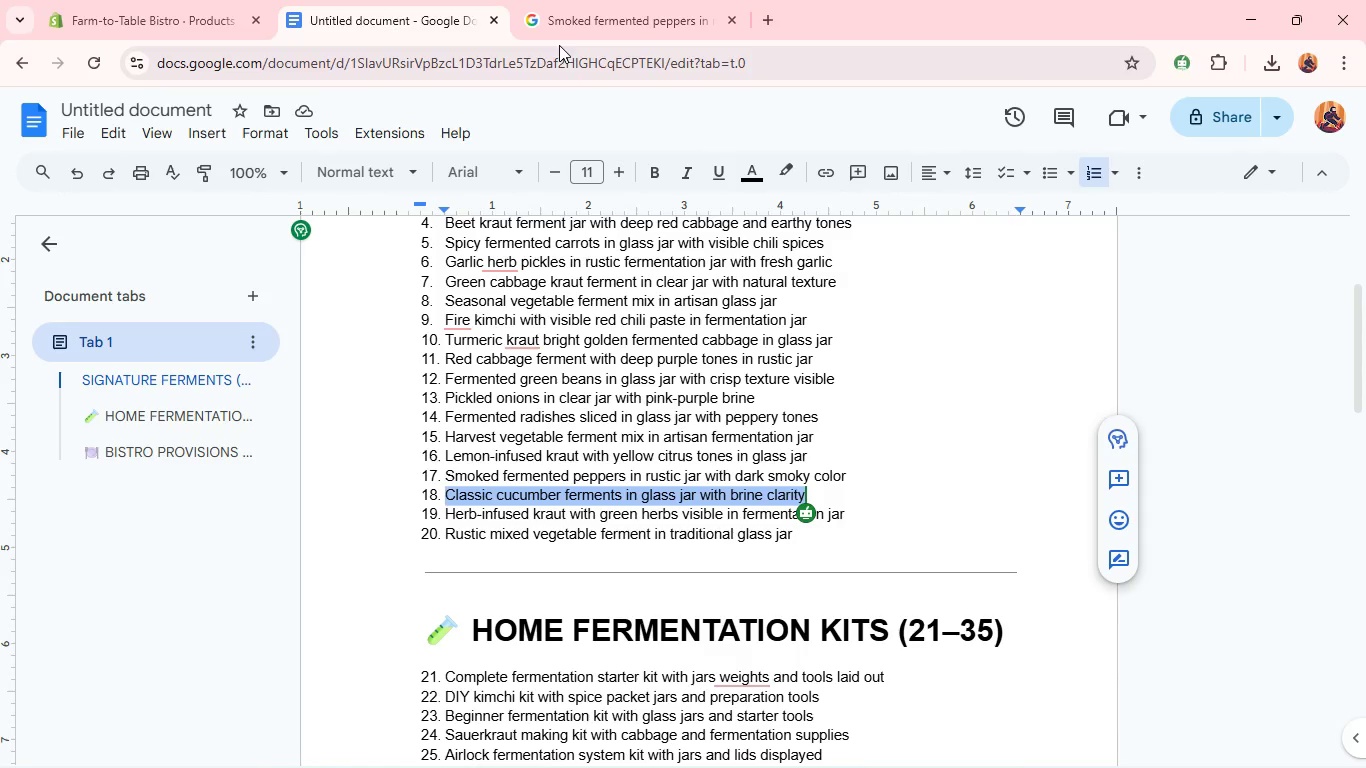 
left_click([561, 27])
 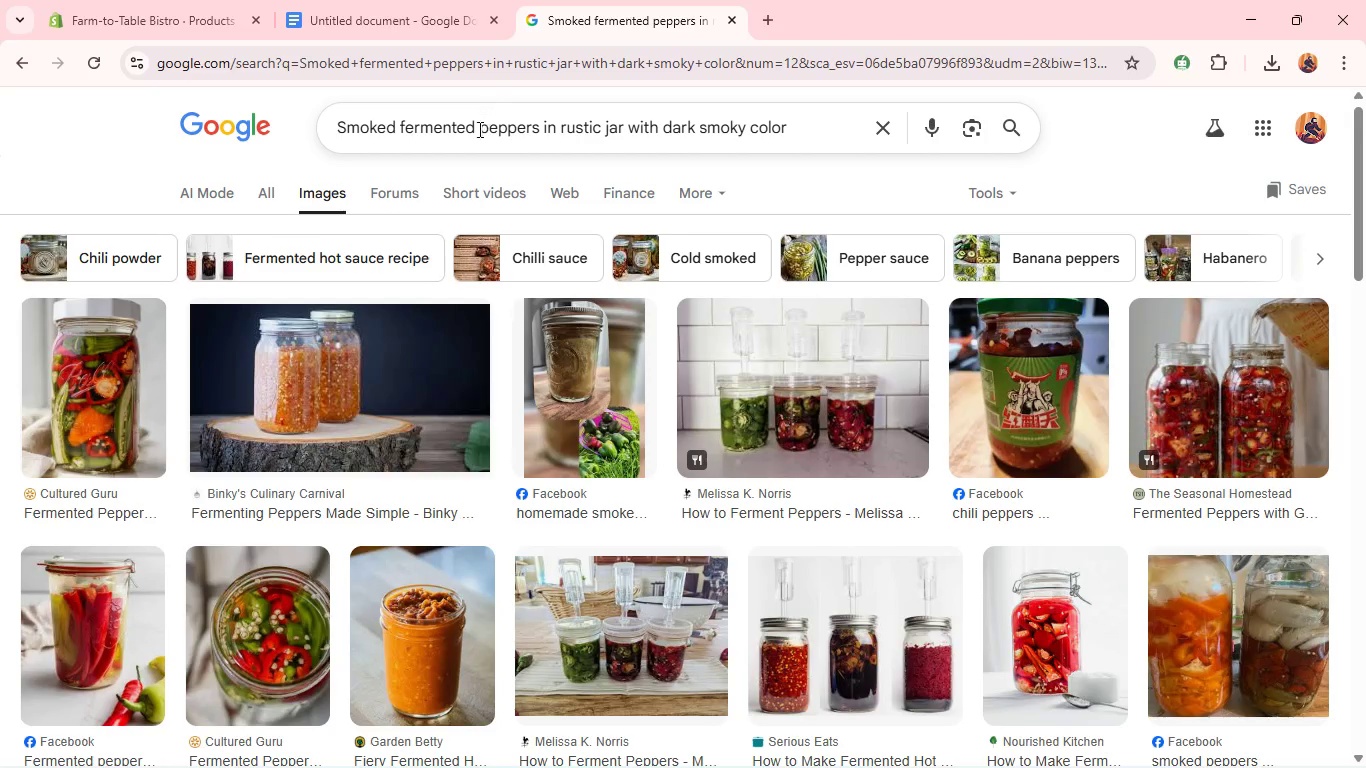 
left_click([477, 131])
 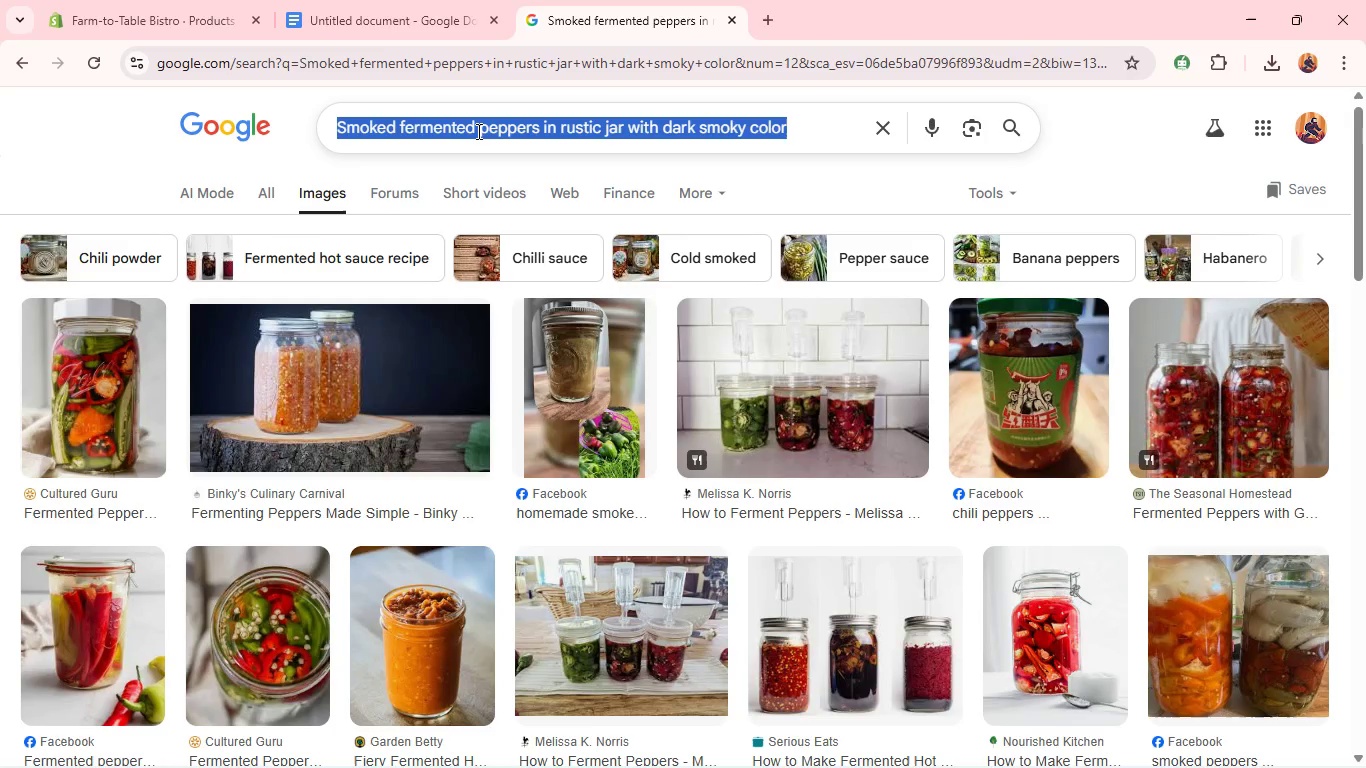 
key(Control+A)
 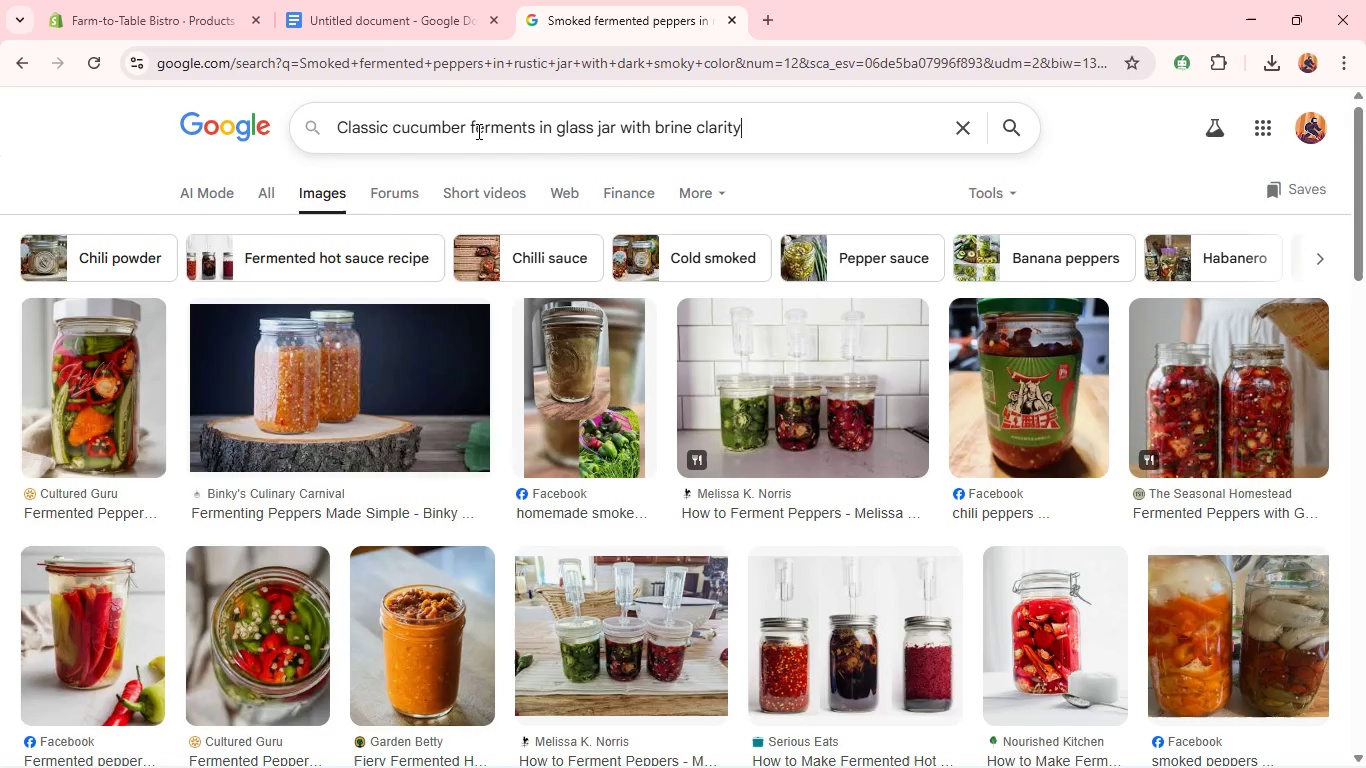 
key(Control+V)
 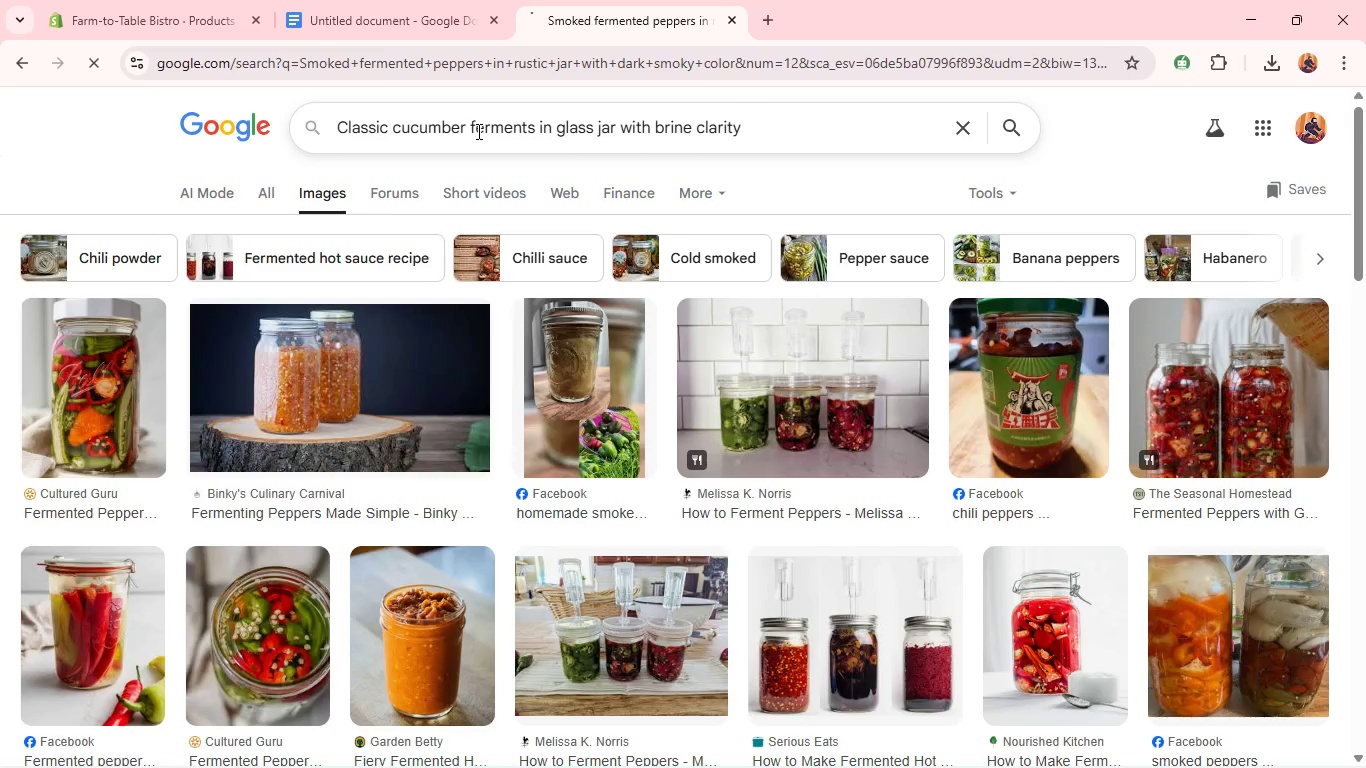 
key(Enter)
 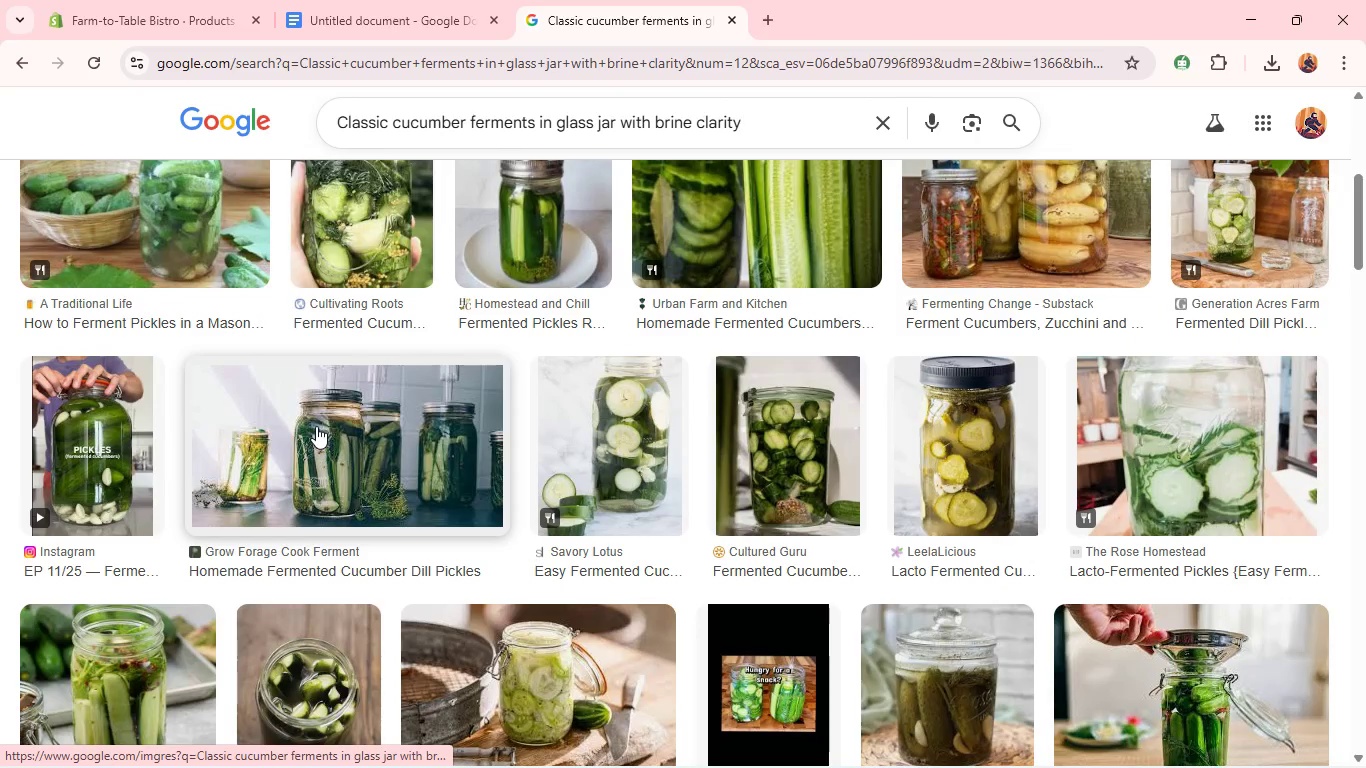 
wait(16.66)
 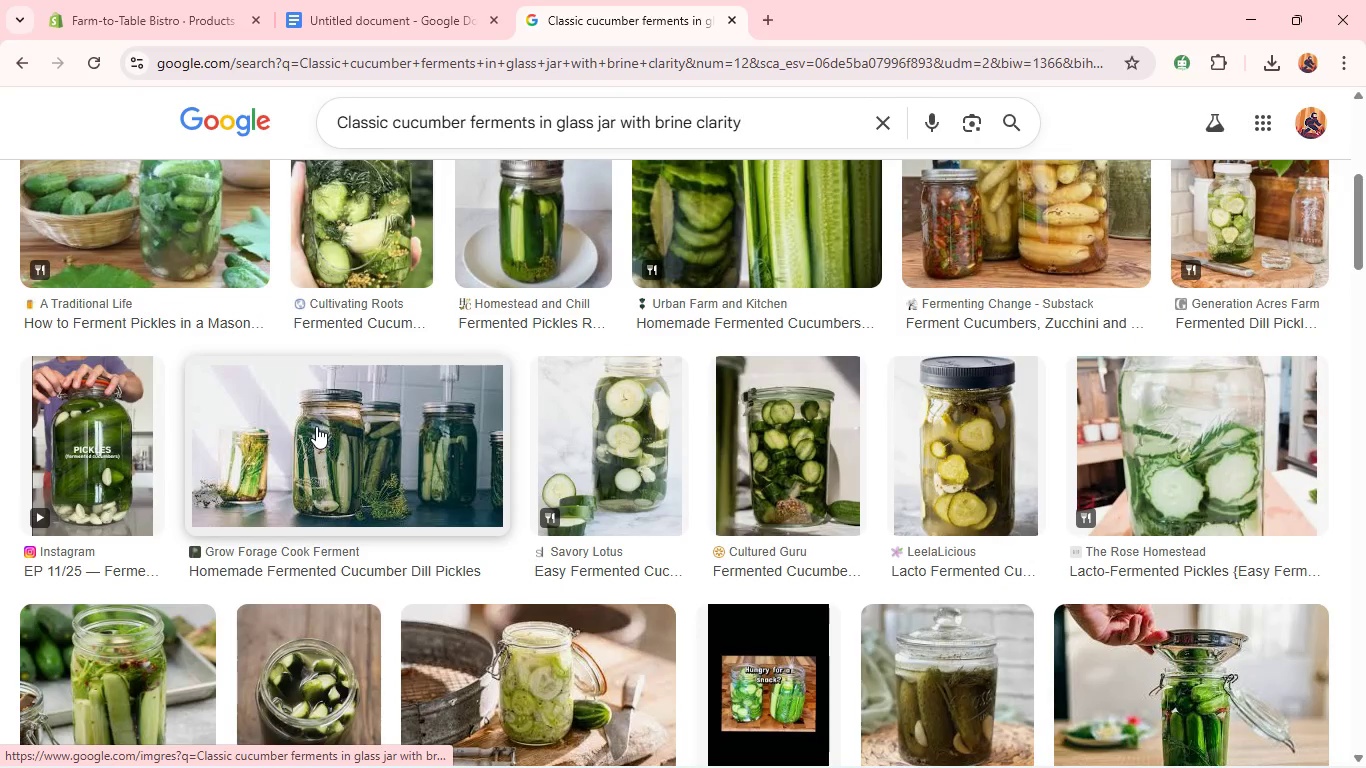 
right_click([84, 395])
 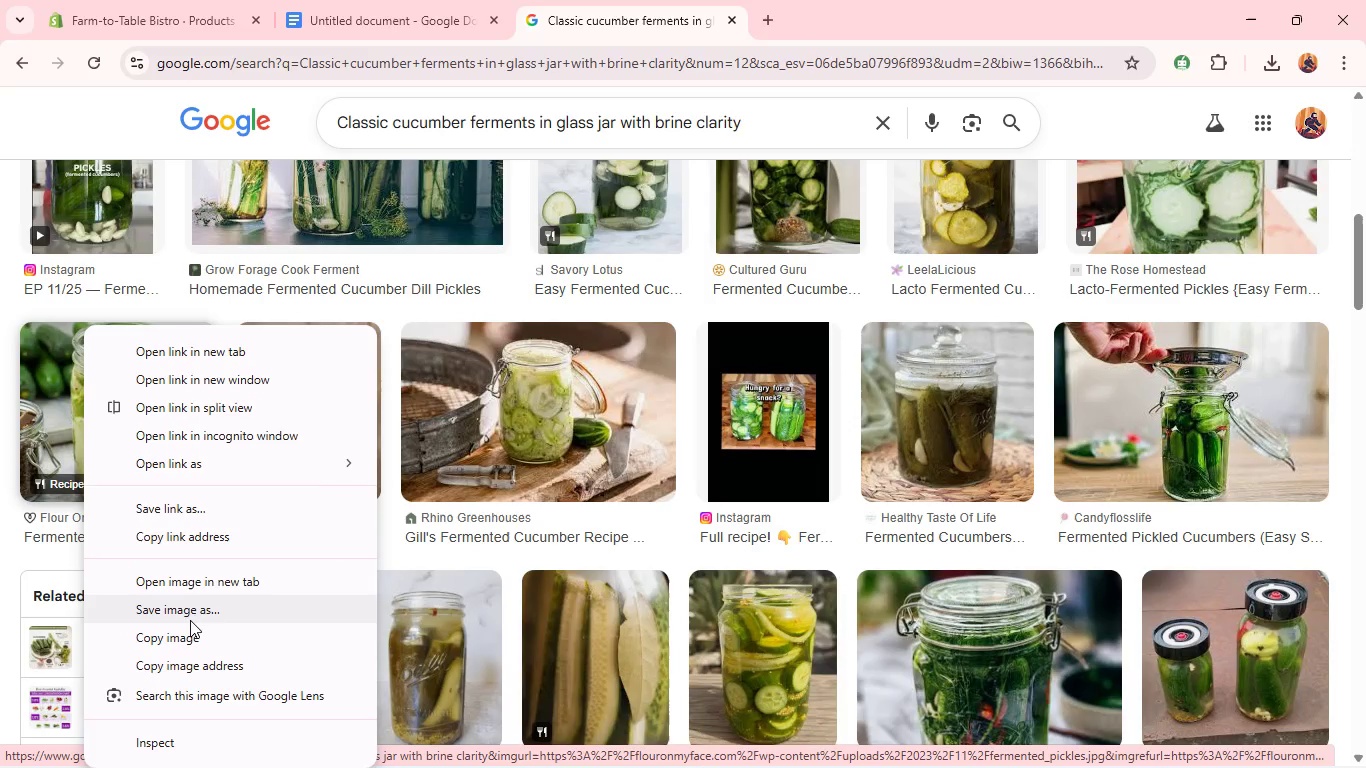 
left_click([189, 616])
 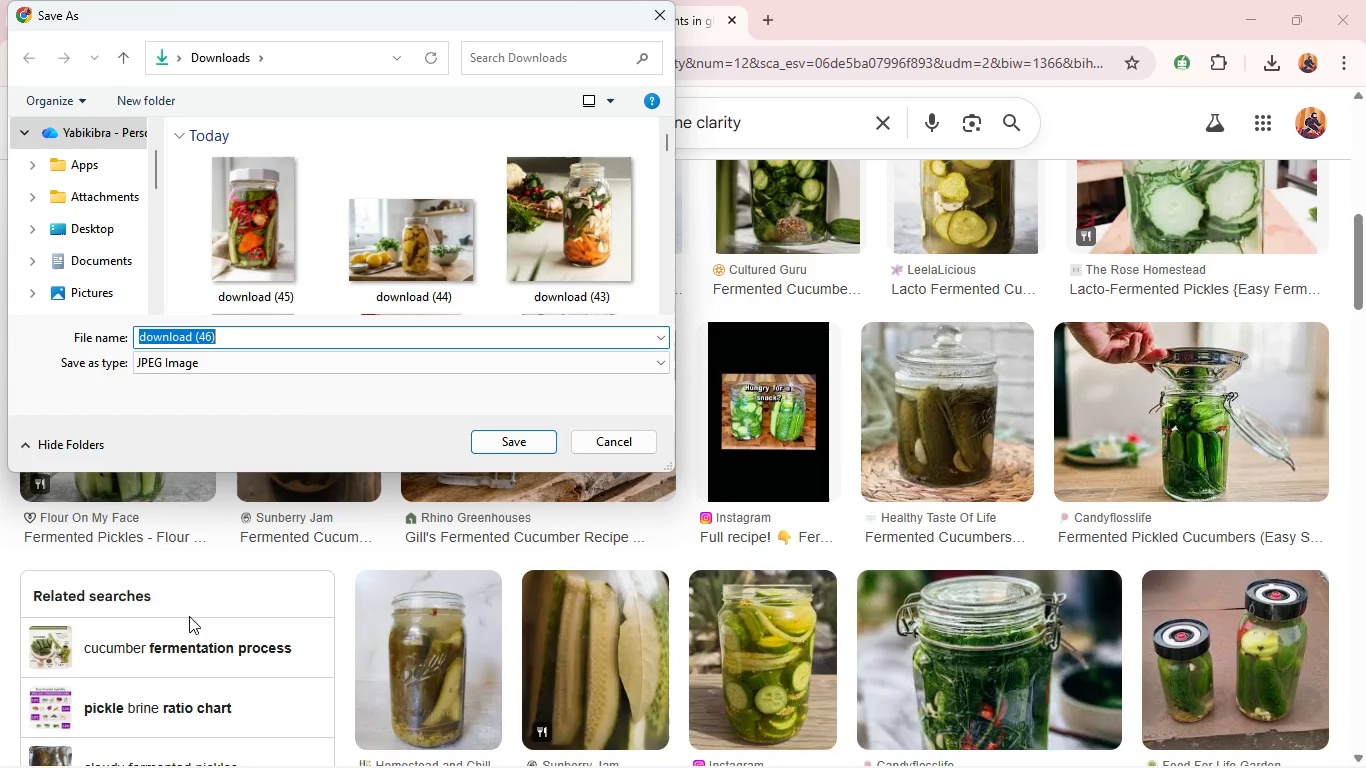 
key(Enter)
 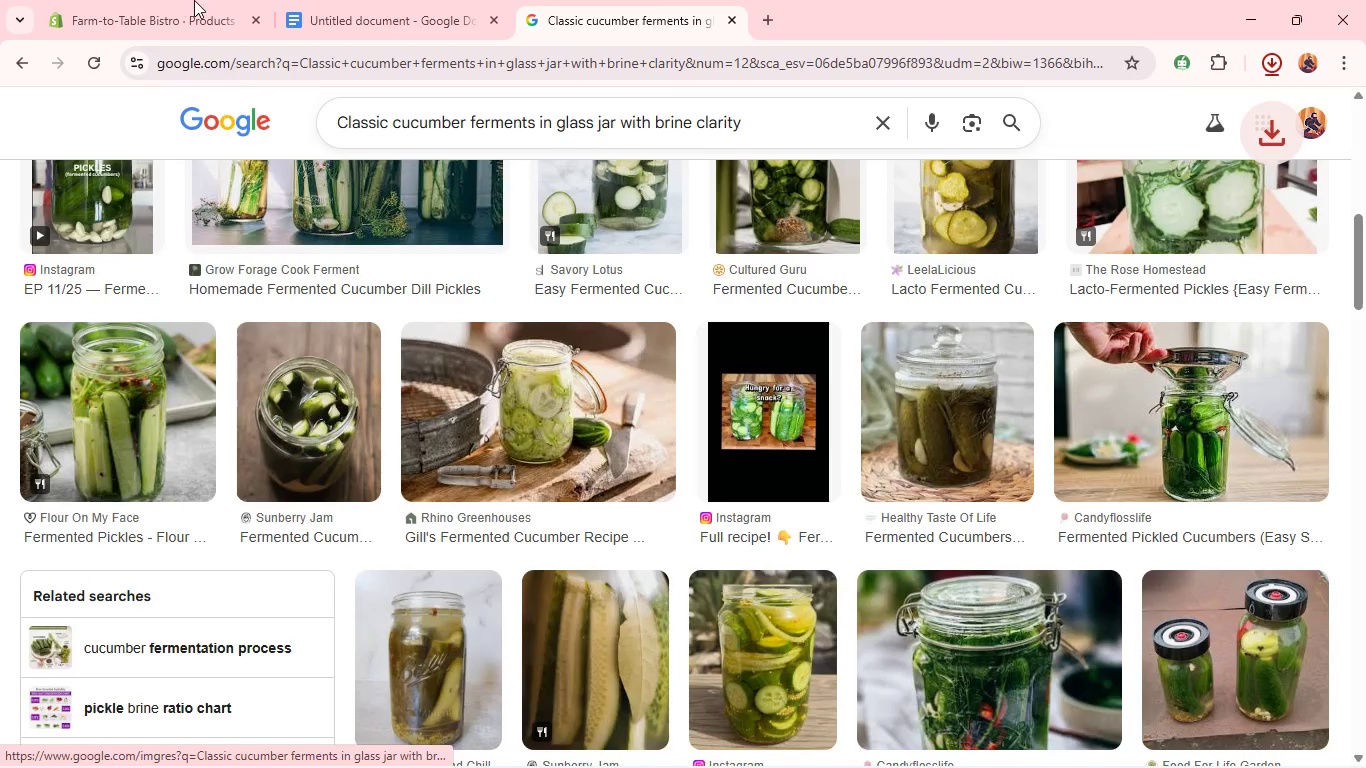 
left_click([194, 0])
 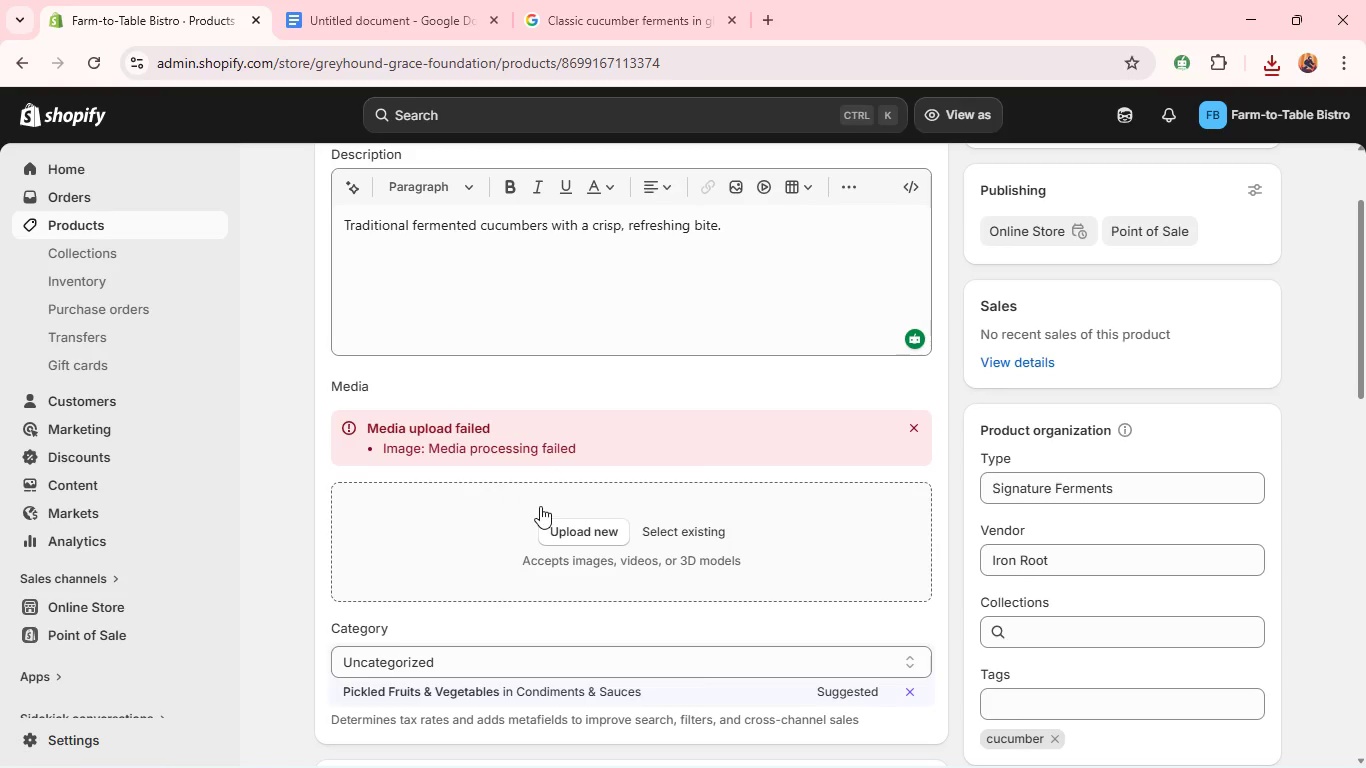 
left_click([564, 529])
 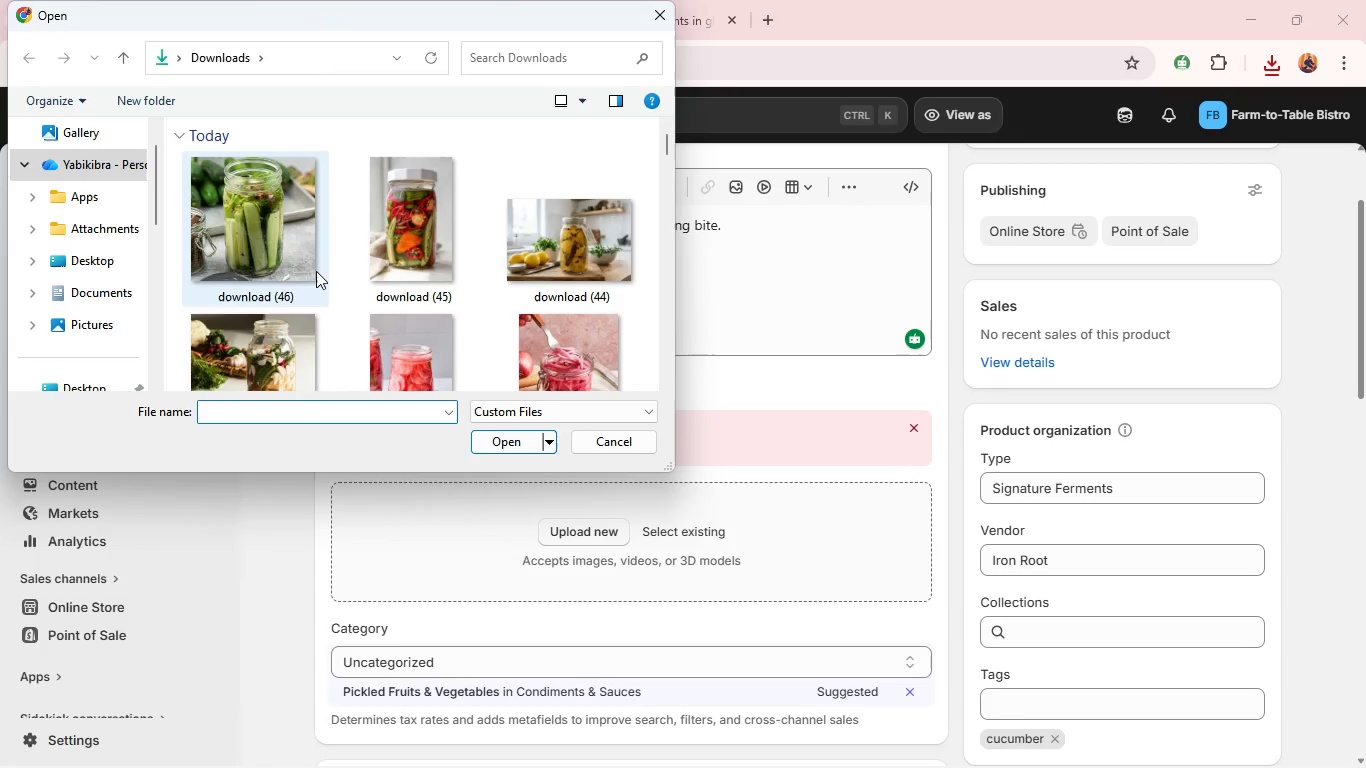 
left_click([267, 250])
 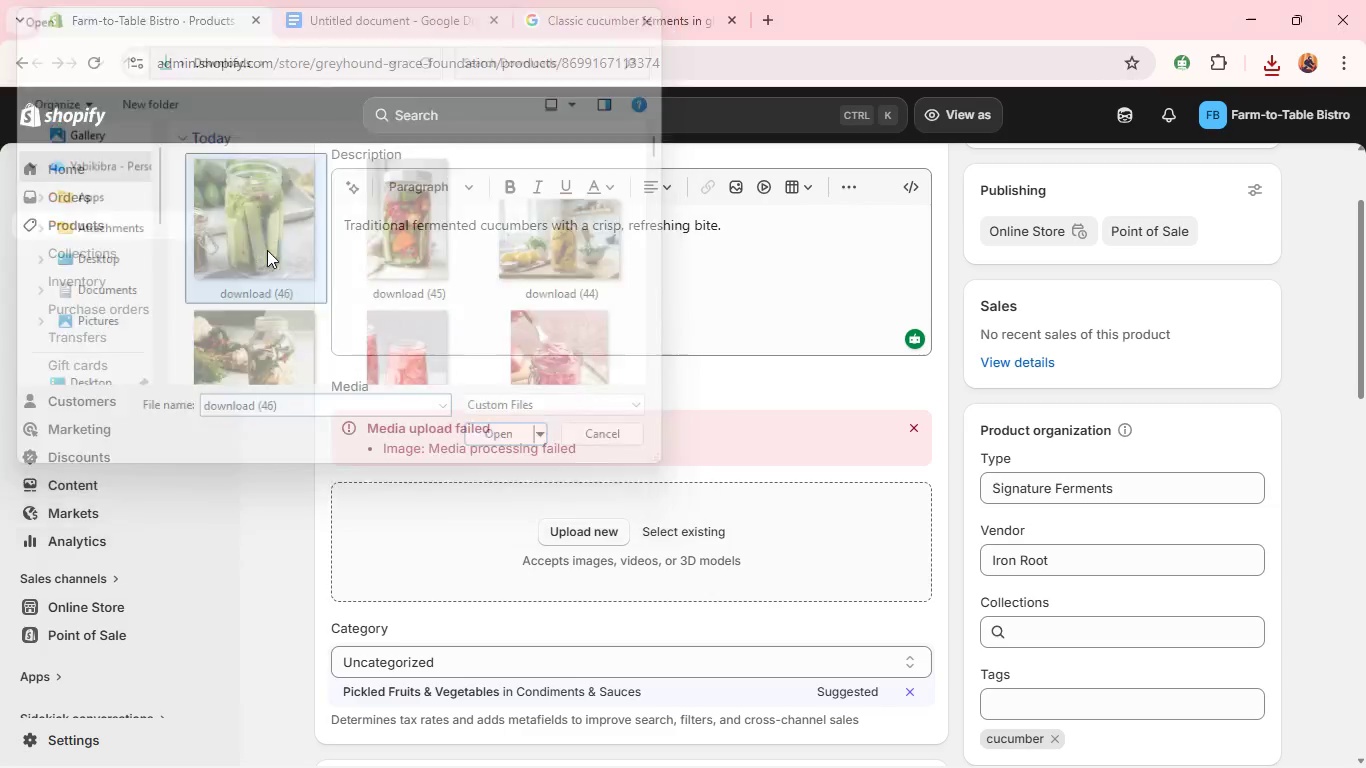 
key(Enter)
 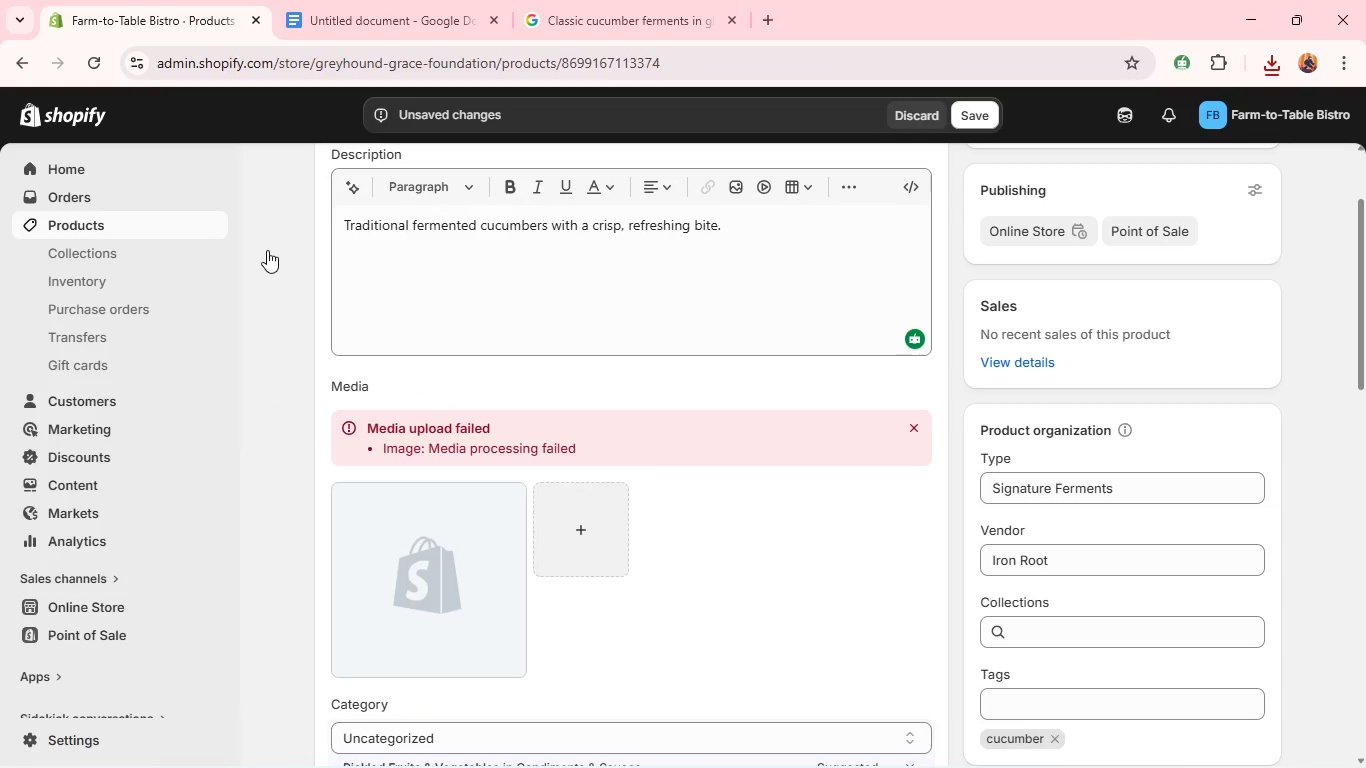 
wait(11.7)
 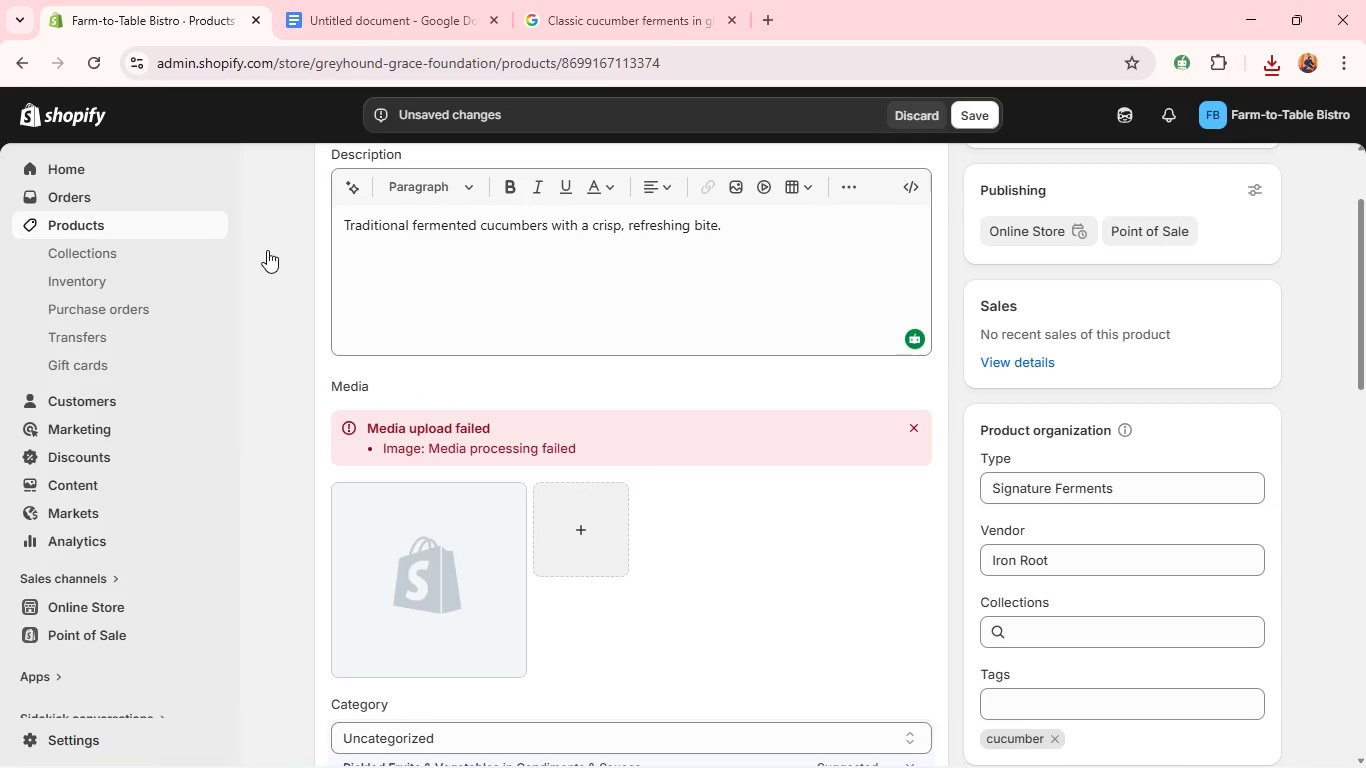 
left_click([451, 547])
 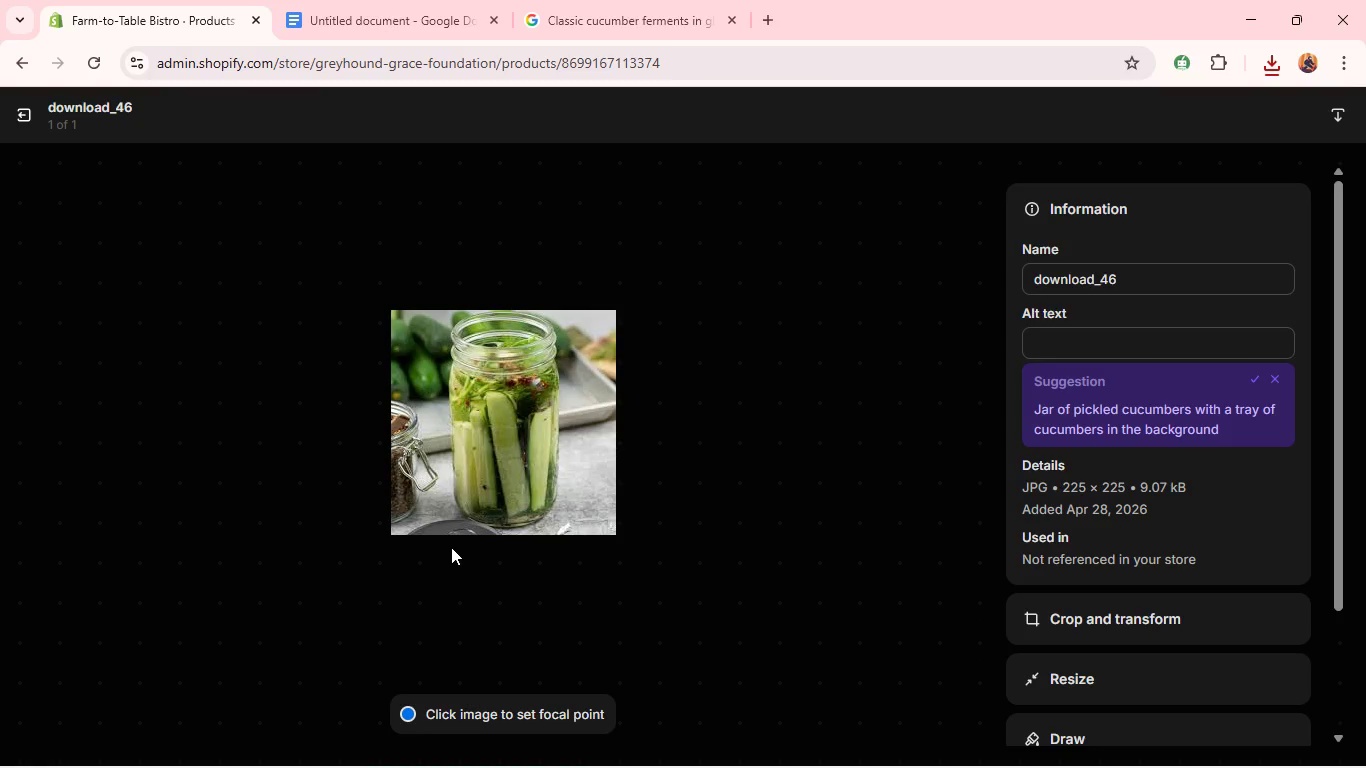 
left_click([1165, 354])
 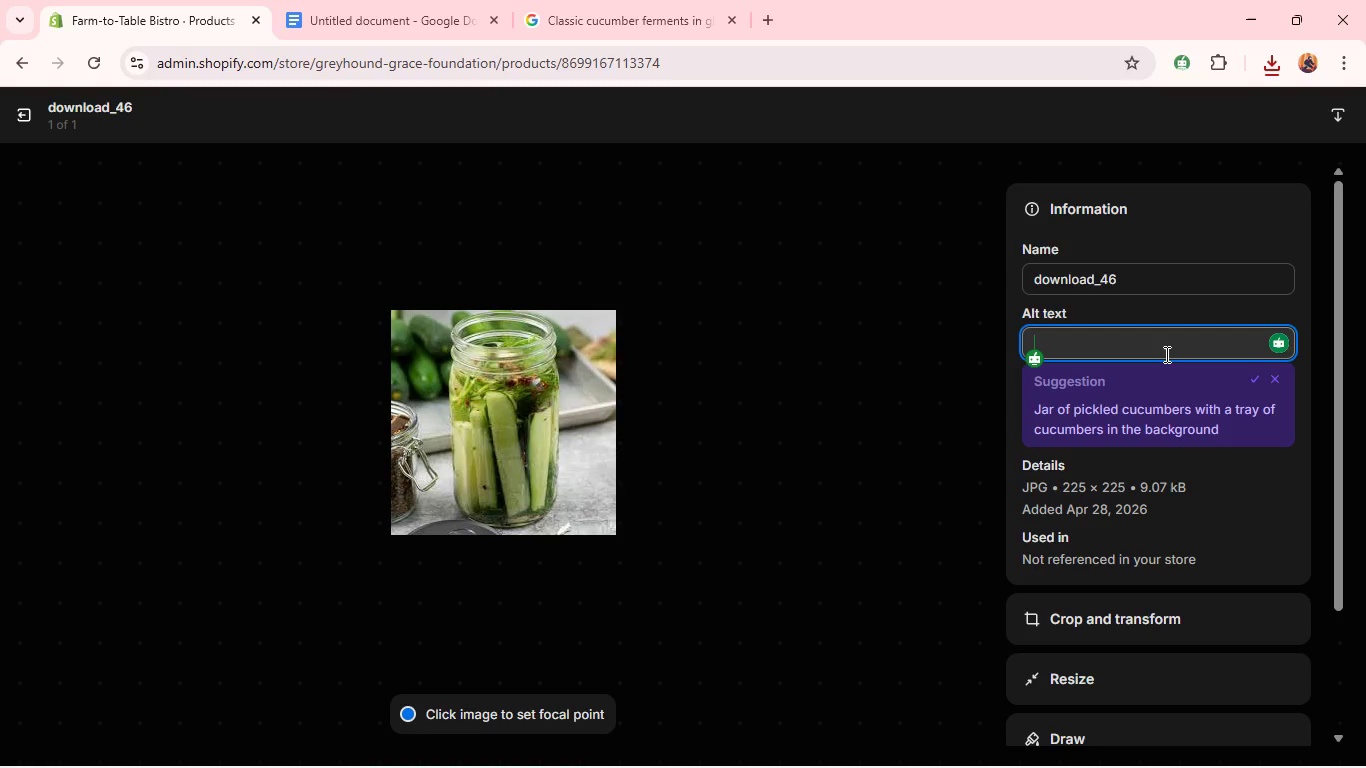 
type(Classic cucumber ferments in glass jar with brine clarity)
 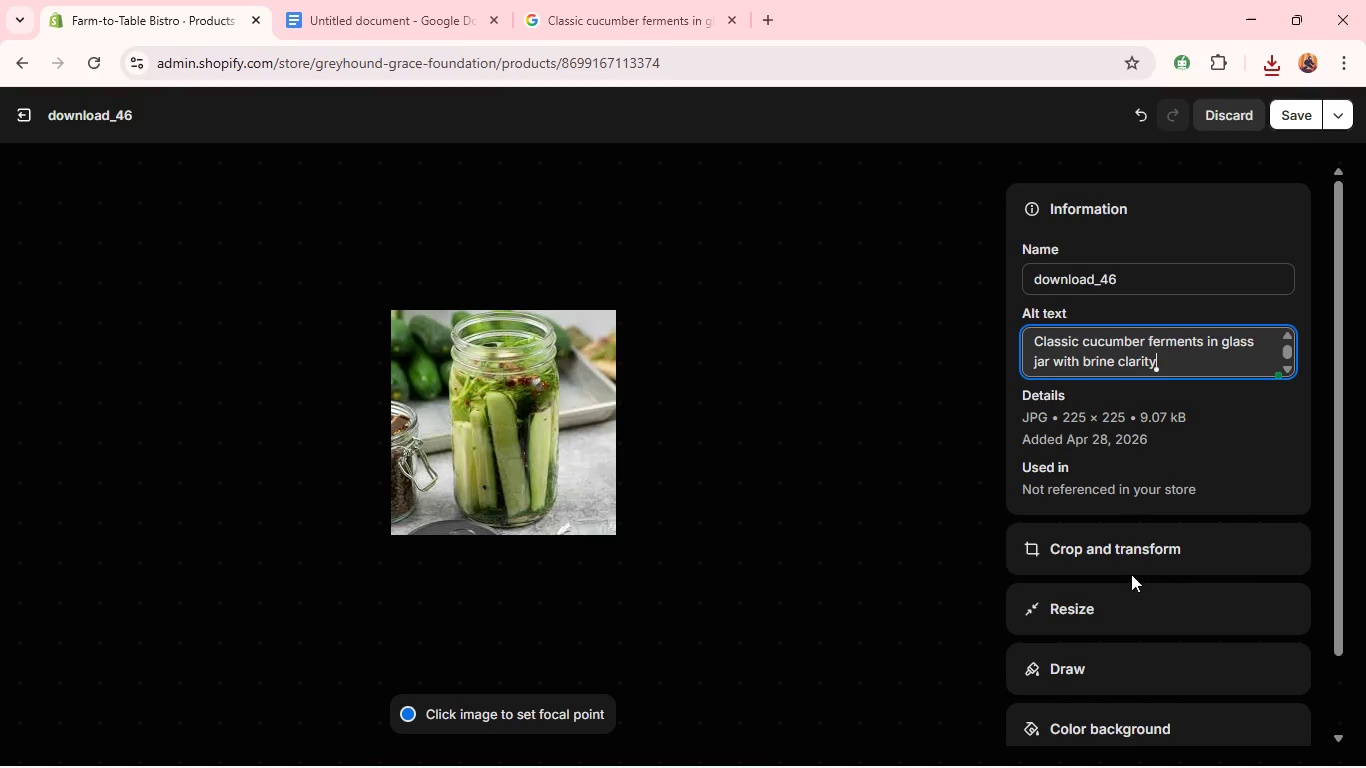 
left_click([1130, 550])
 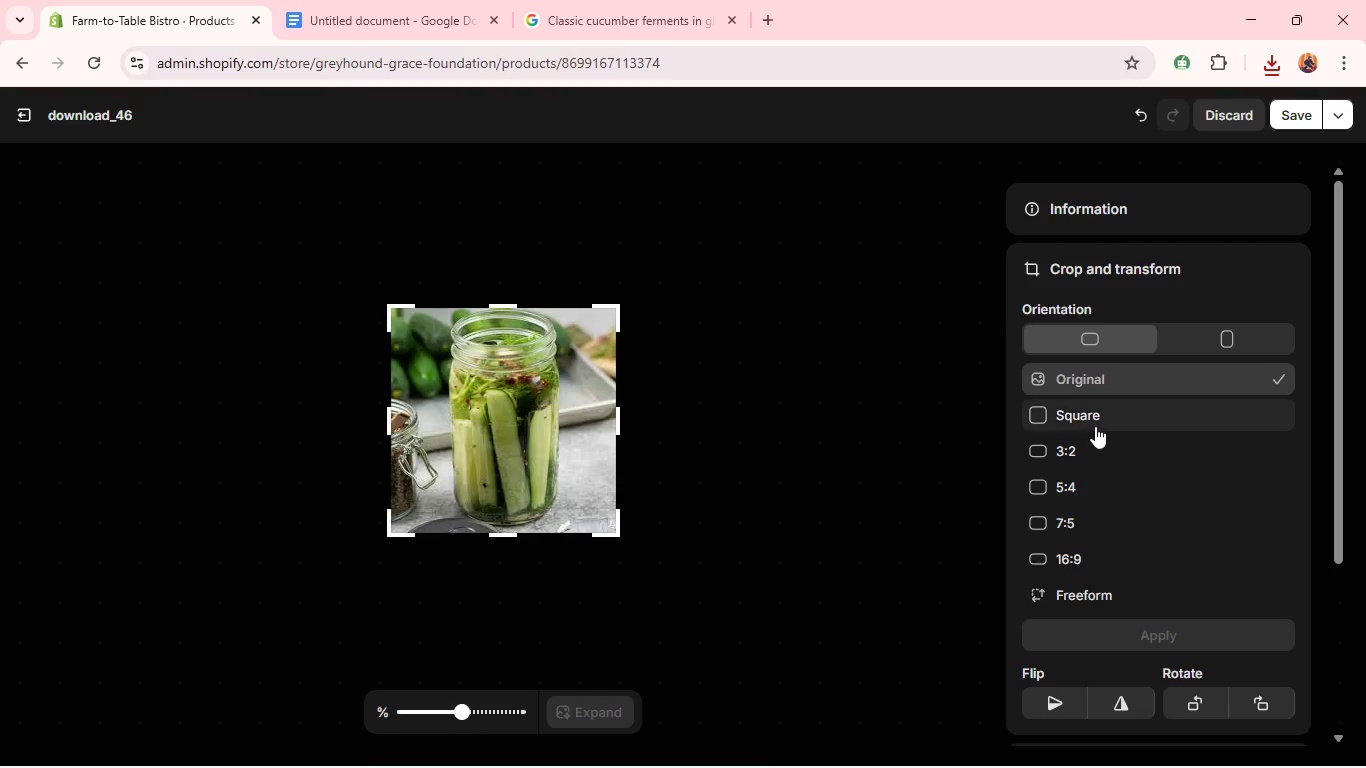 
left_click([1087, 412])
 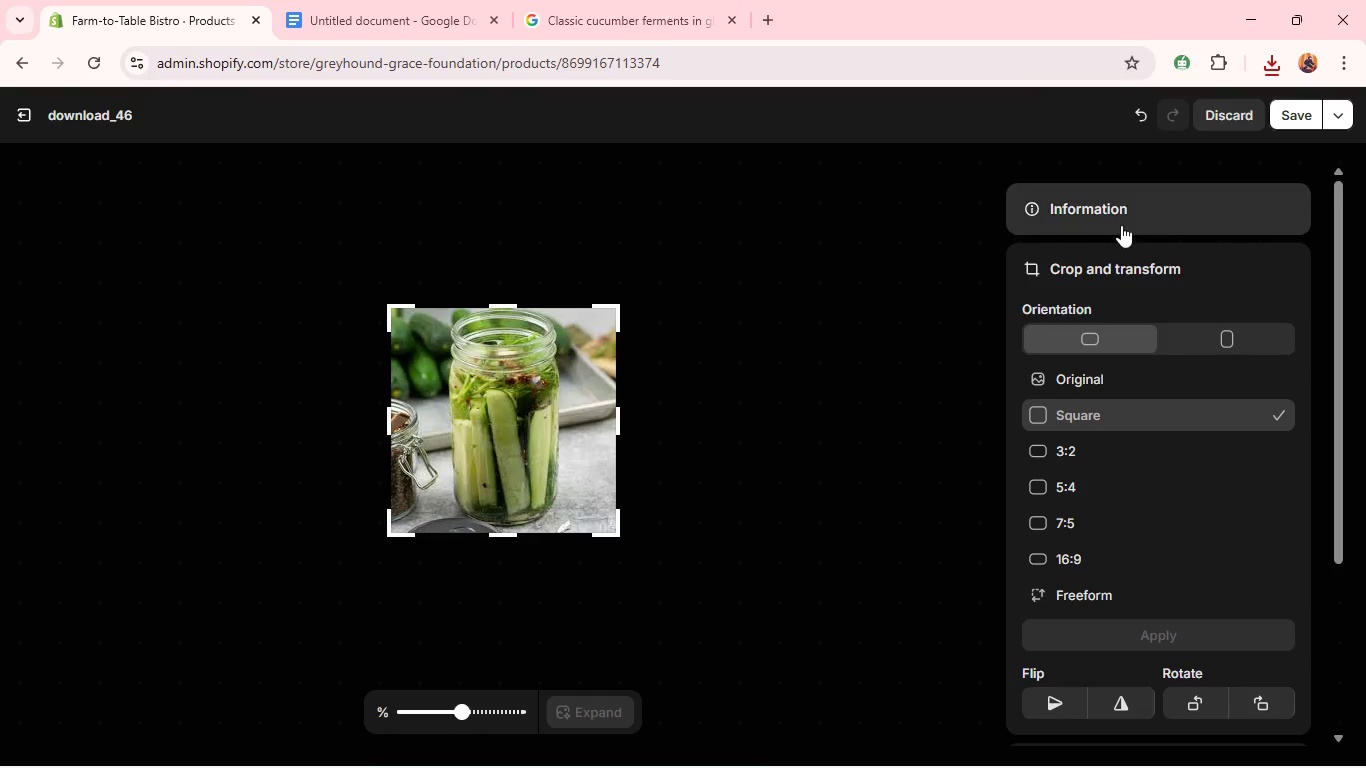 
left_click([1121, 223])
 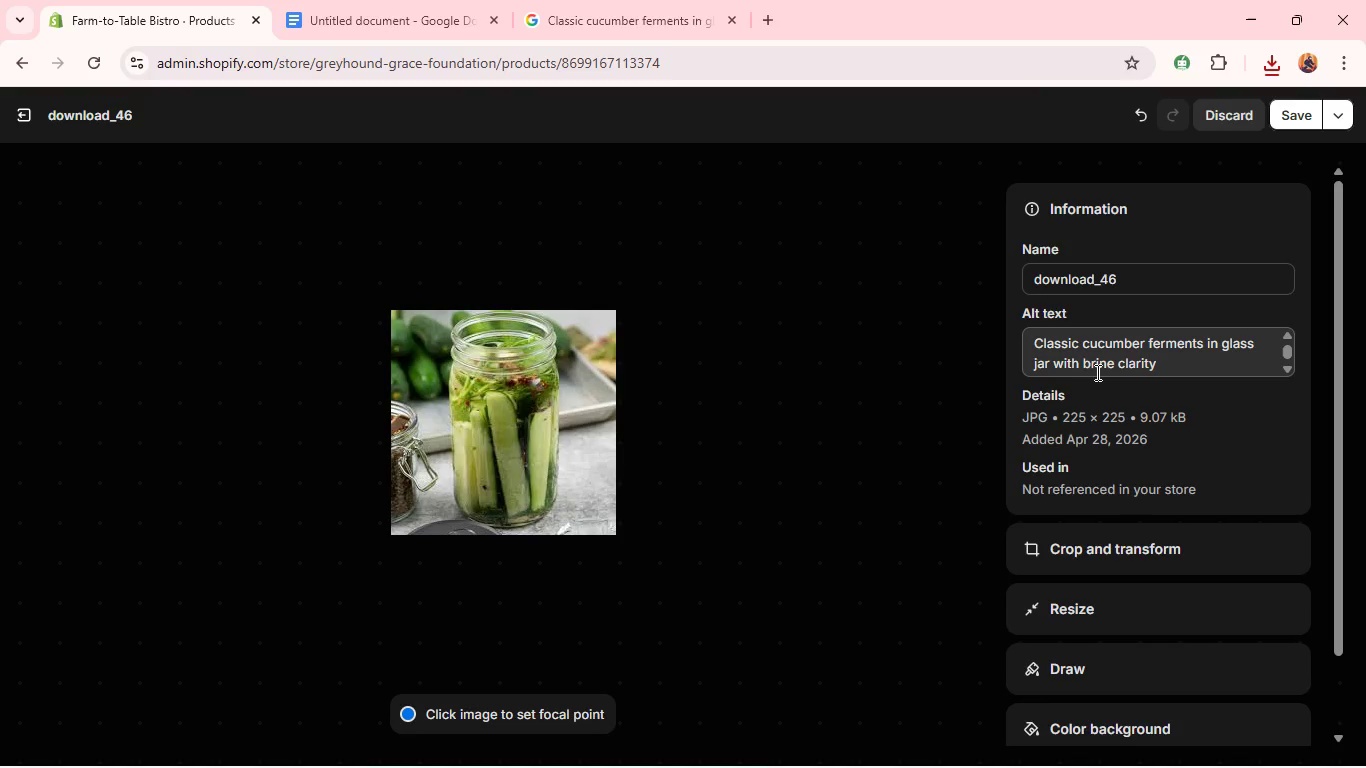 
left_click([1095, 373])
 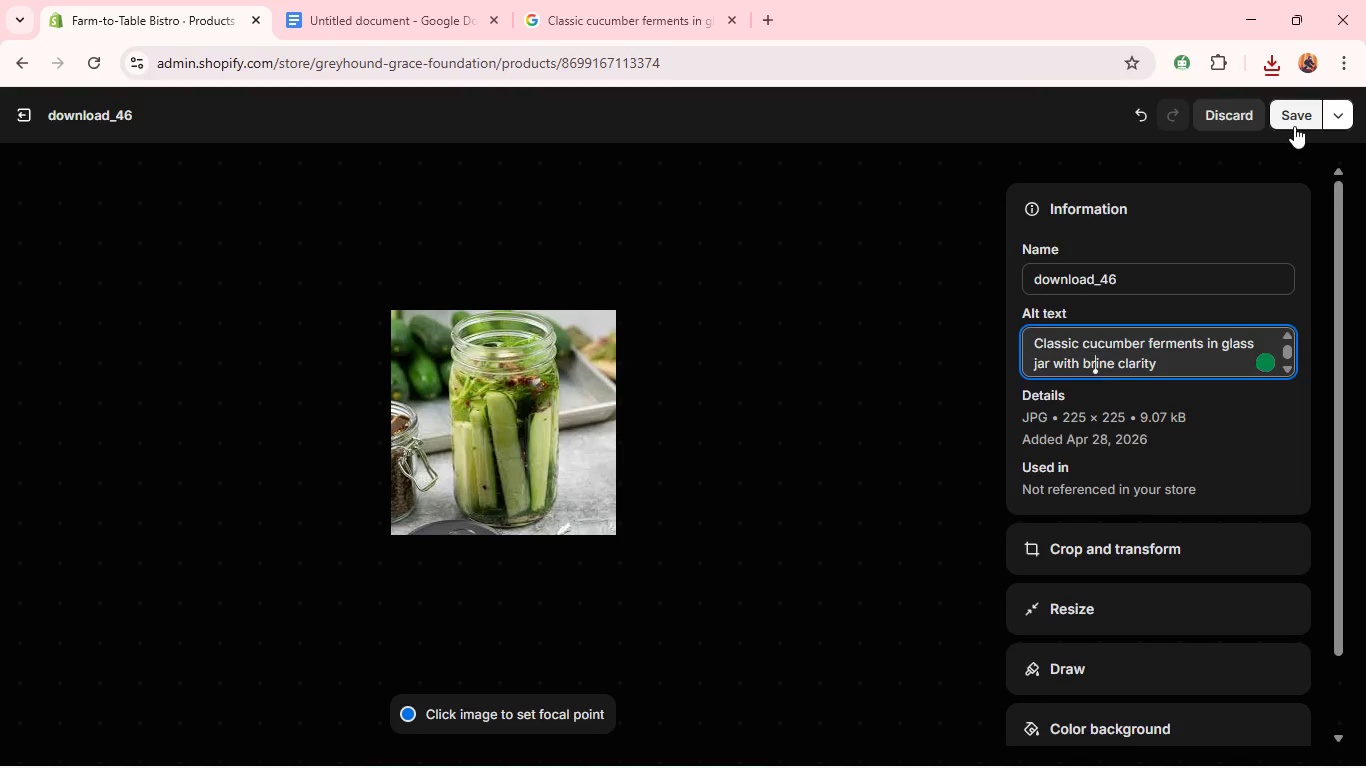 
left_click([1294, 124])
 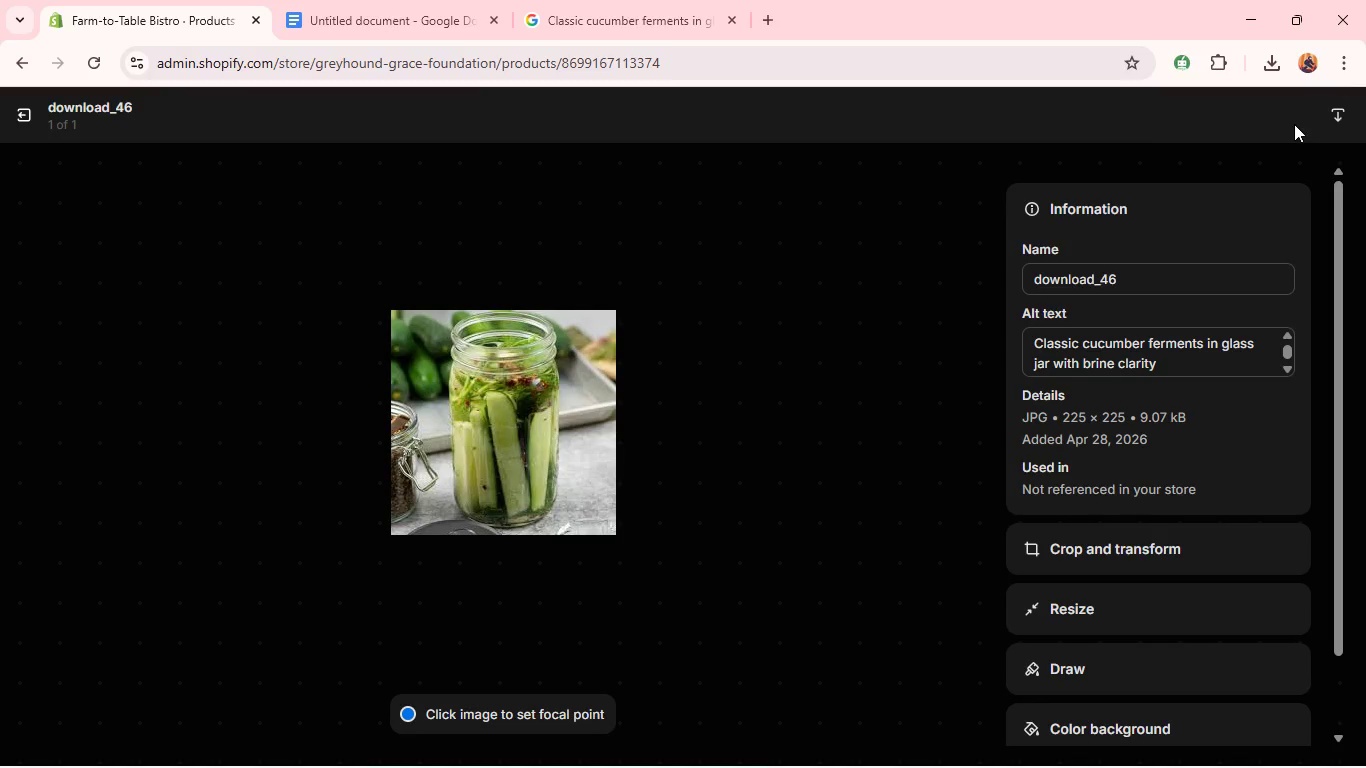 
wait(14.59)
 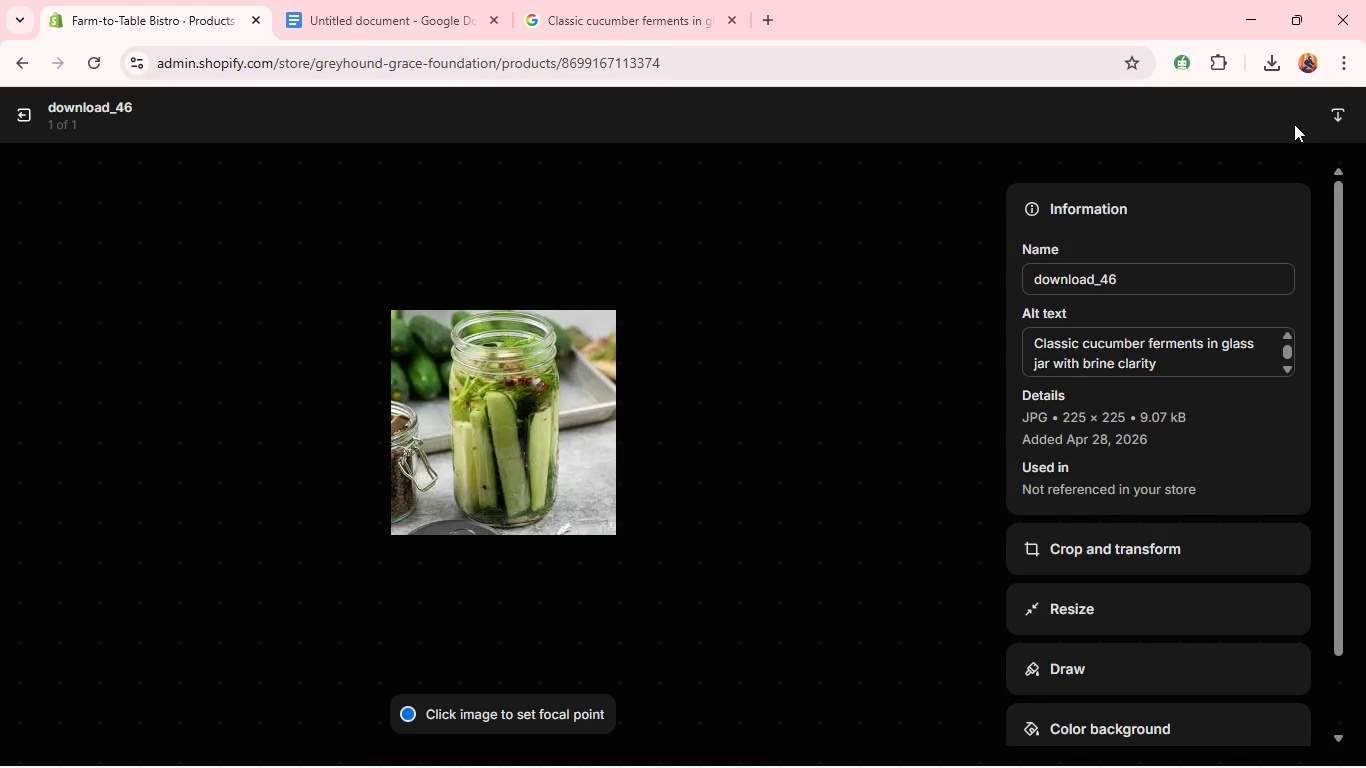 
left_click([26, 125])
 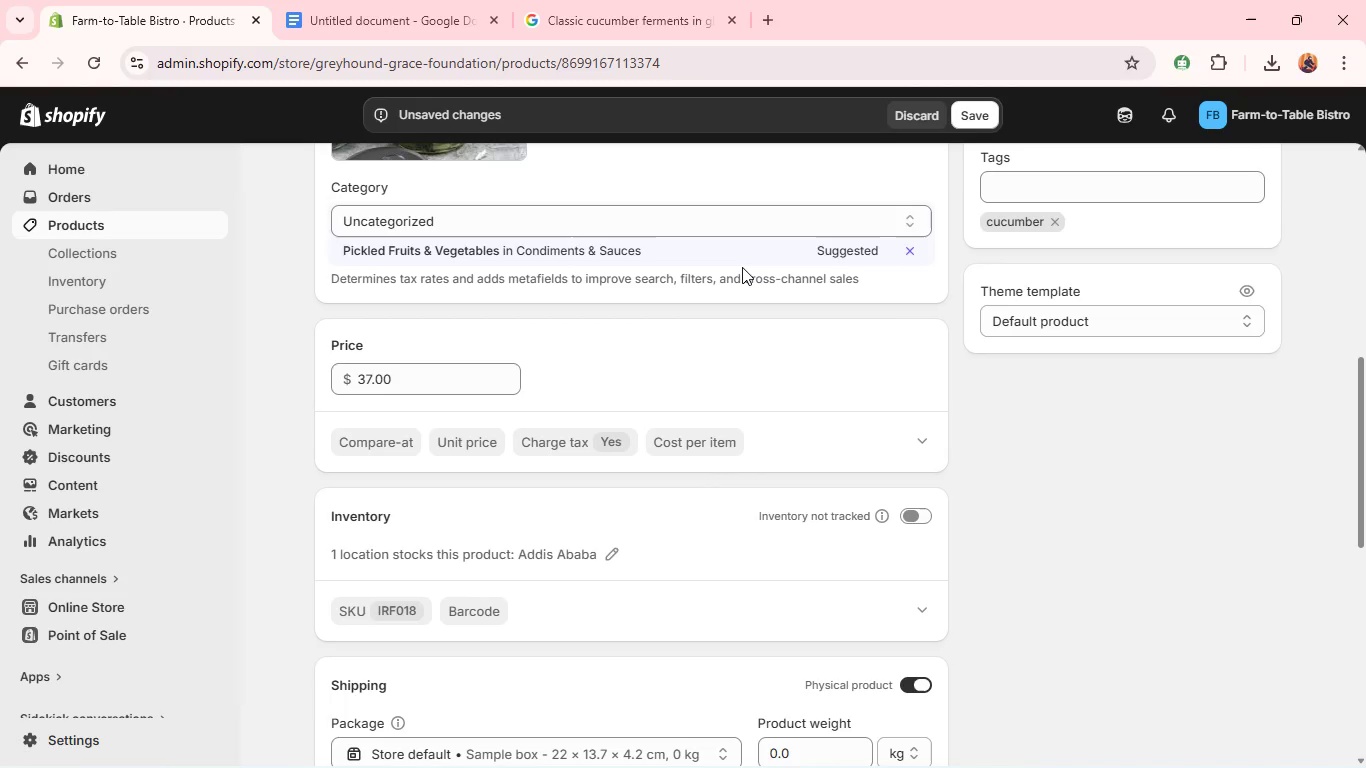 
wait(5.41)
 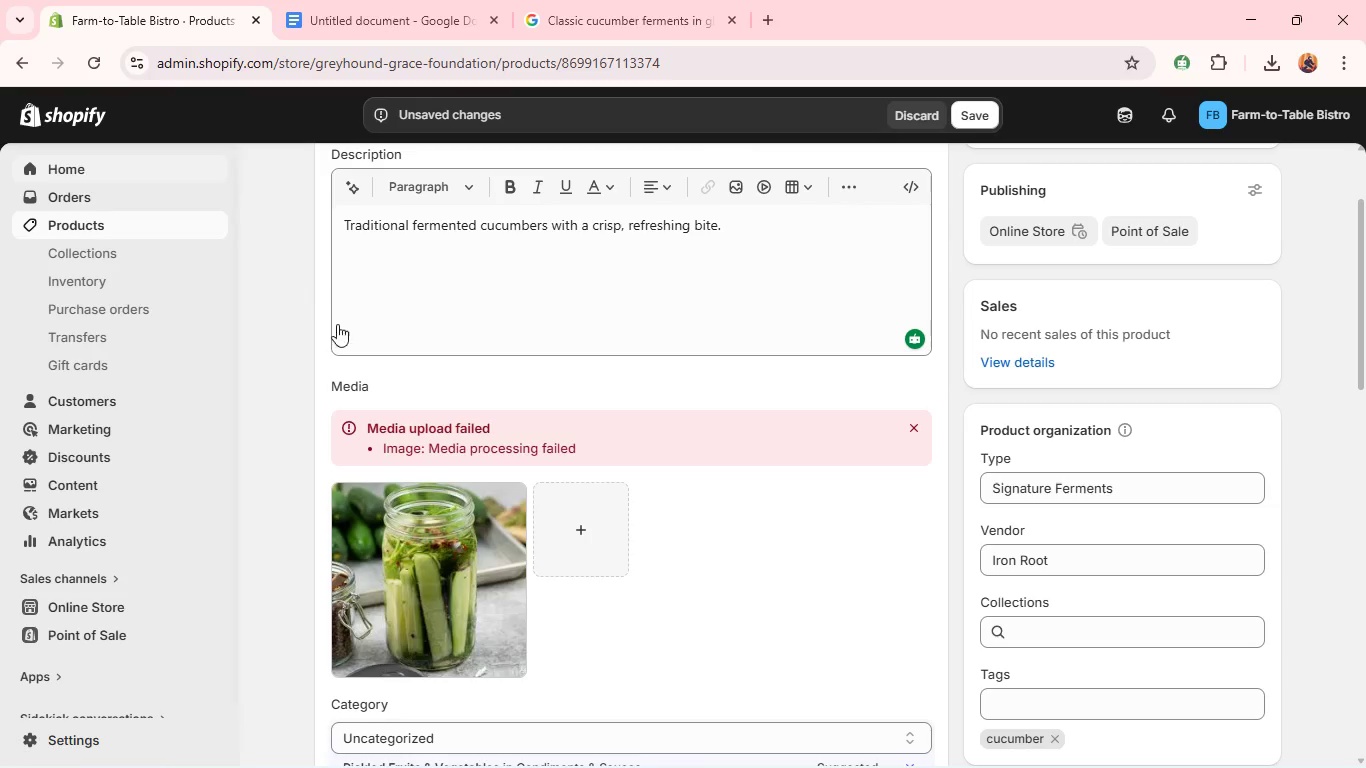 
left_click([624, 251])
 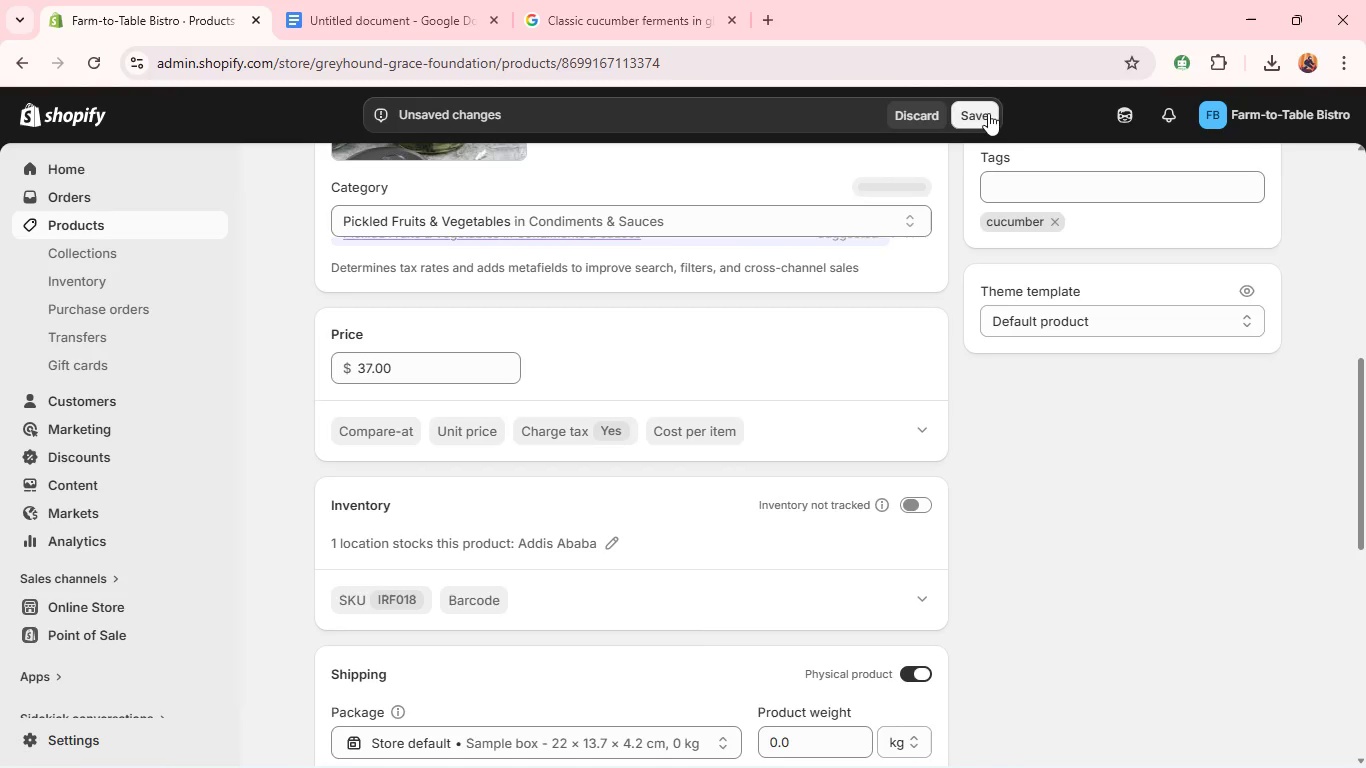 
left_click([974, 115])
 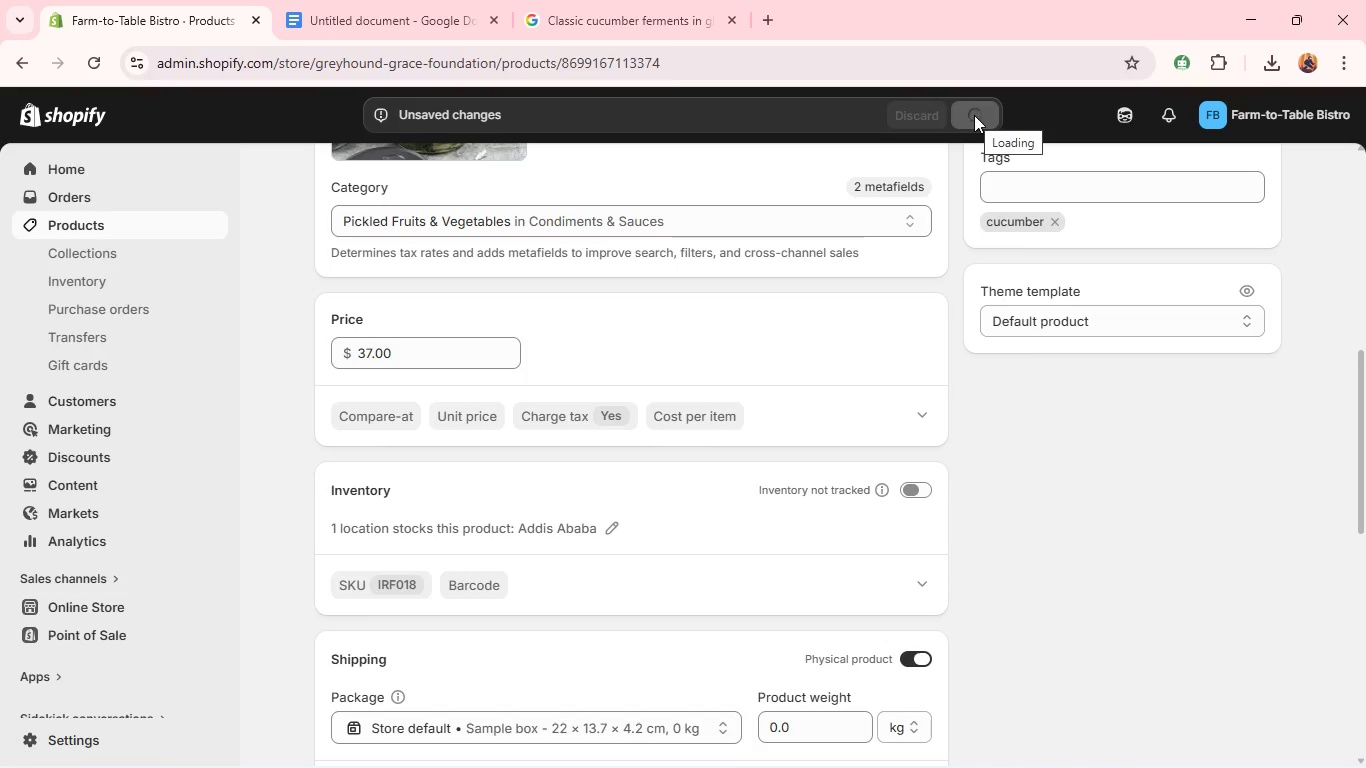 
wait(8.86)
 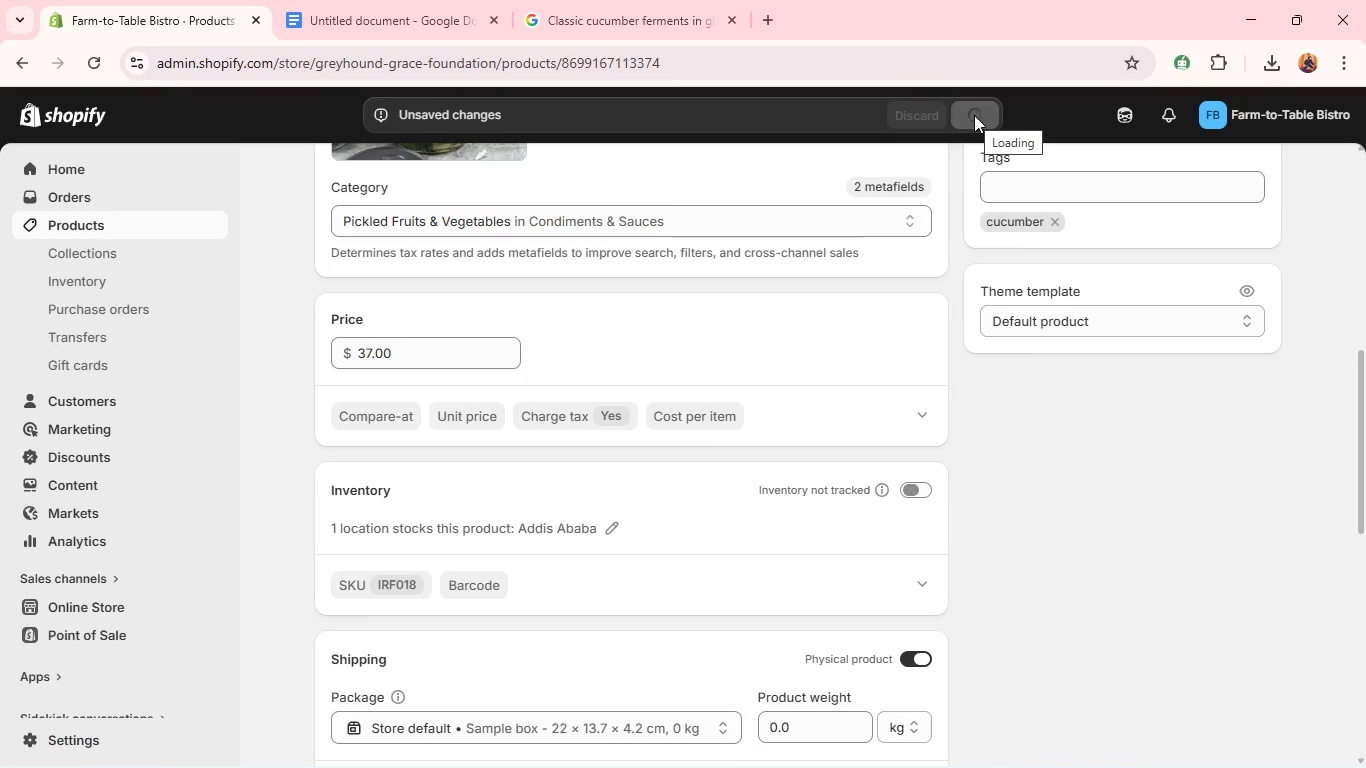 
double_click([454, 306])
 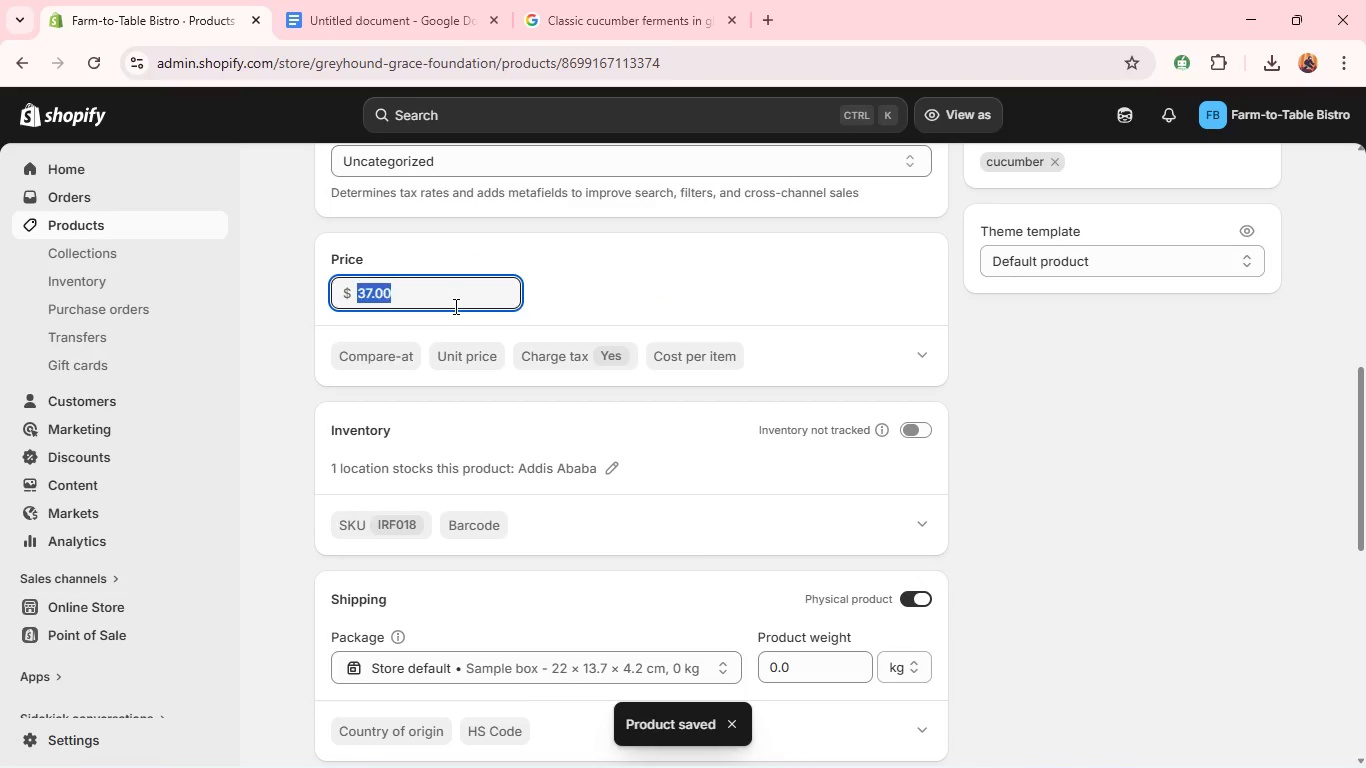 
triple_click([454, 306])
 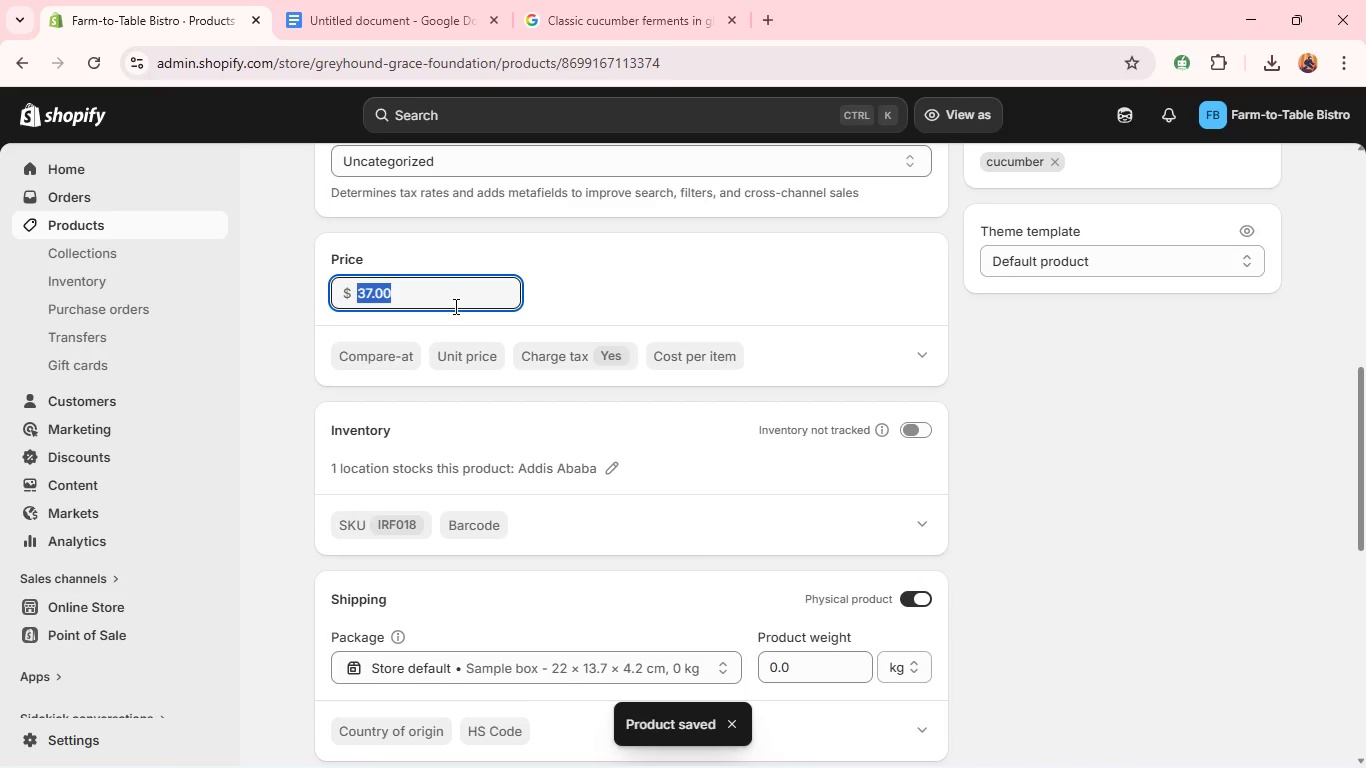 
key(1)
 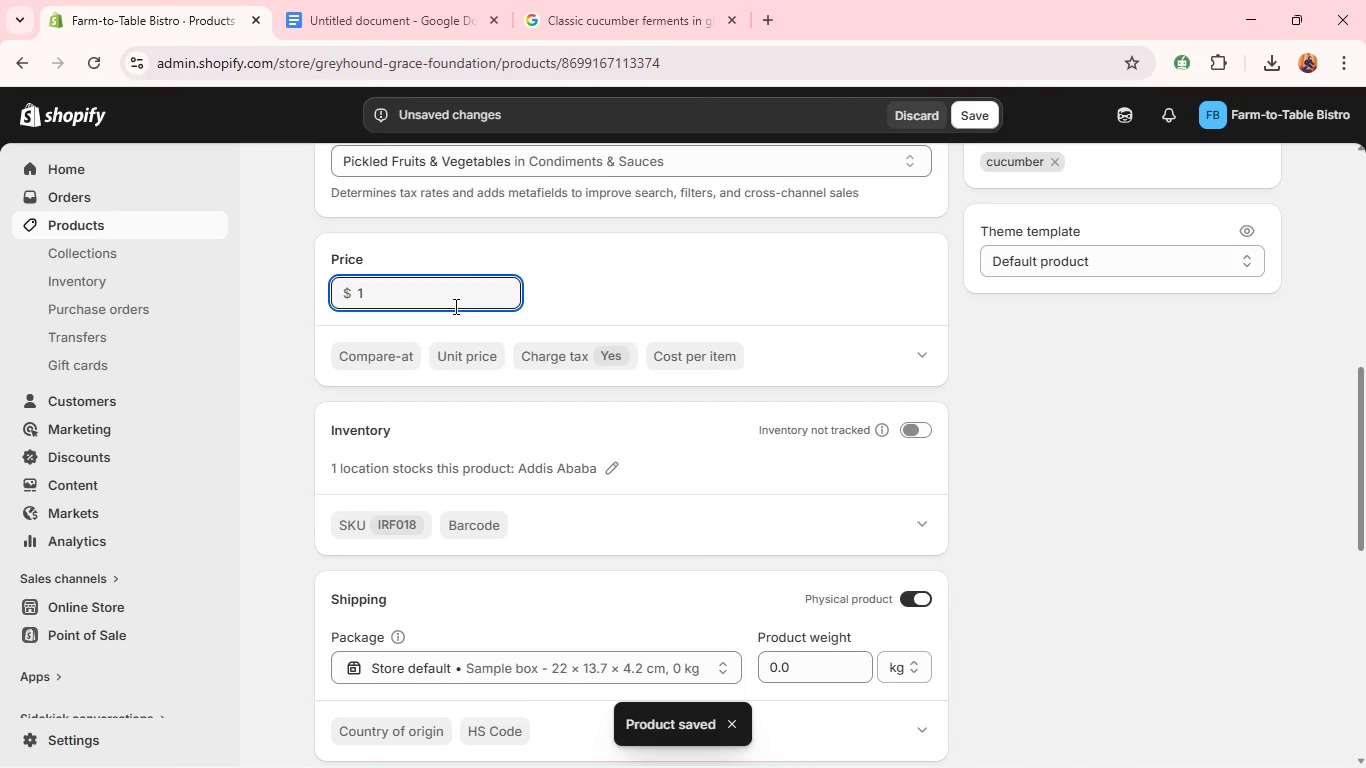 
type(1.99)
 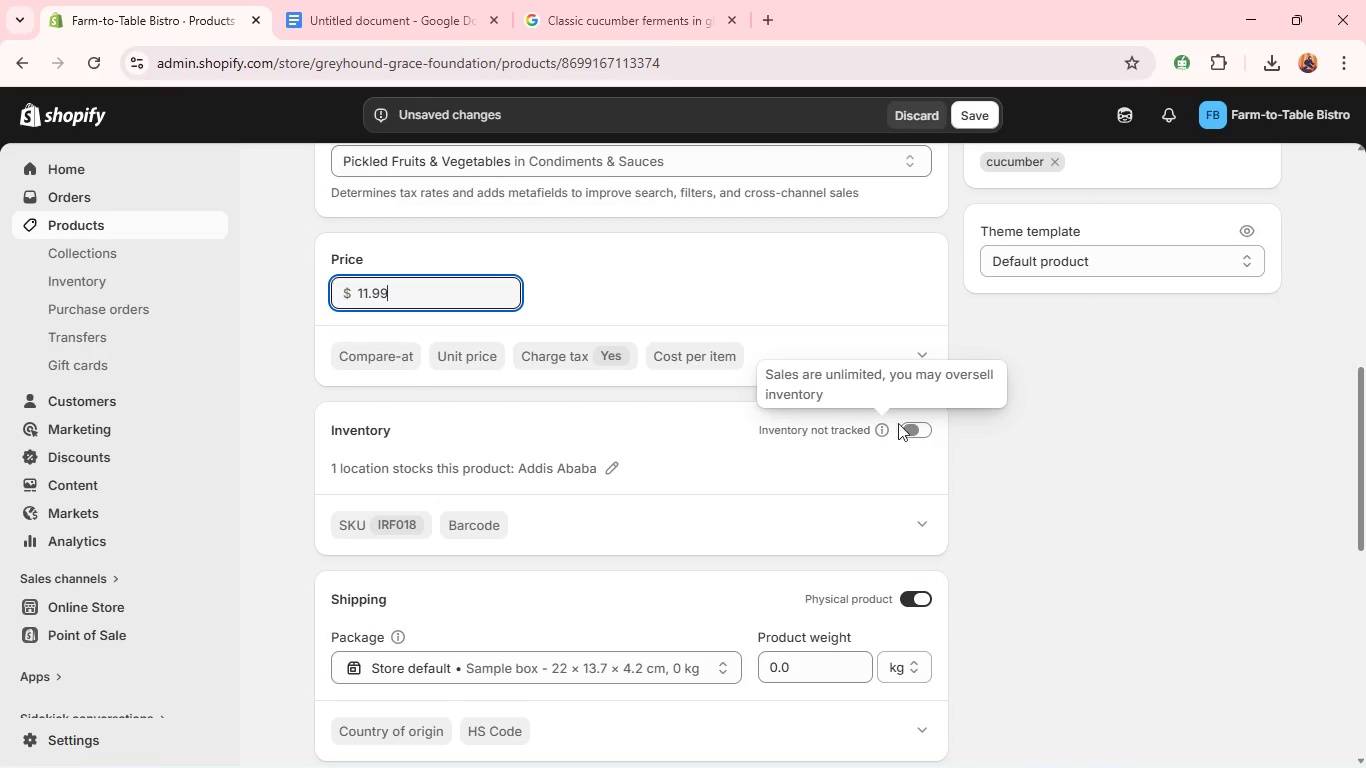 
left_click([923, 426])
 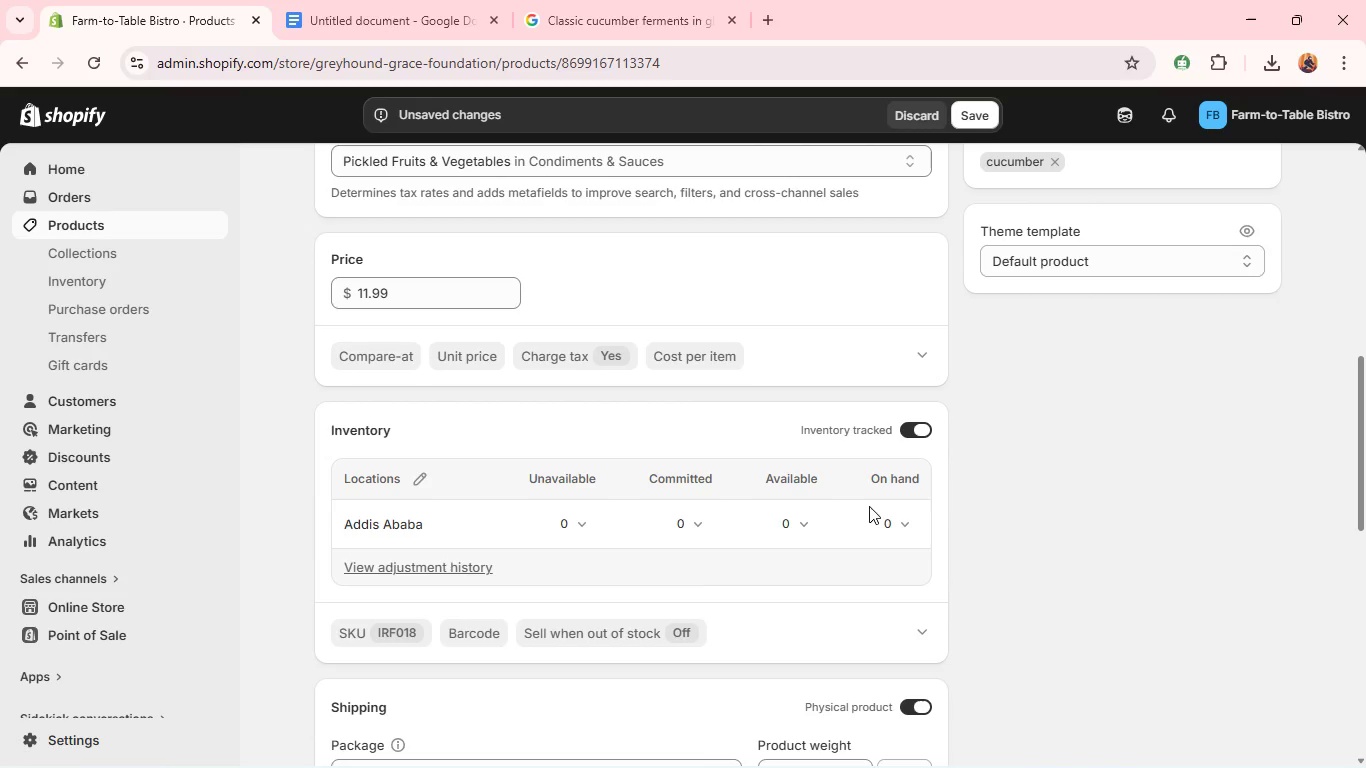 
left_click([877, 522])
 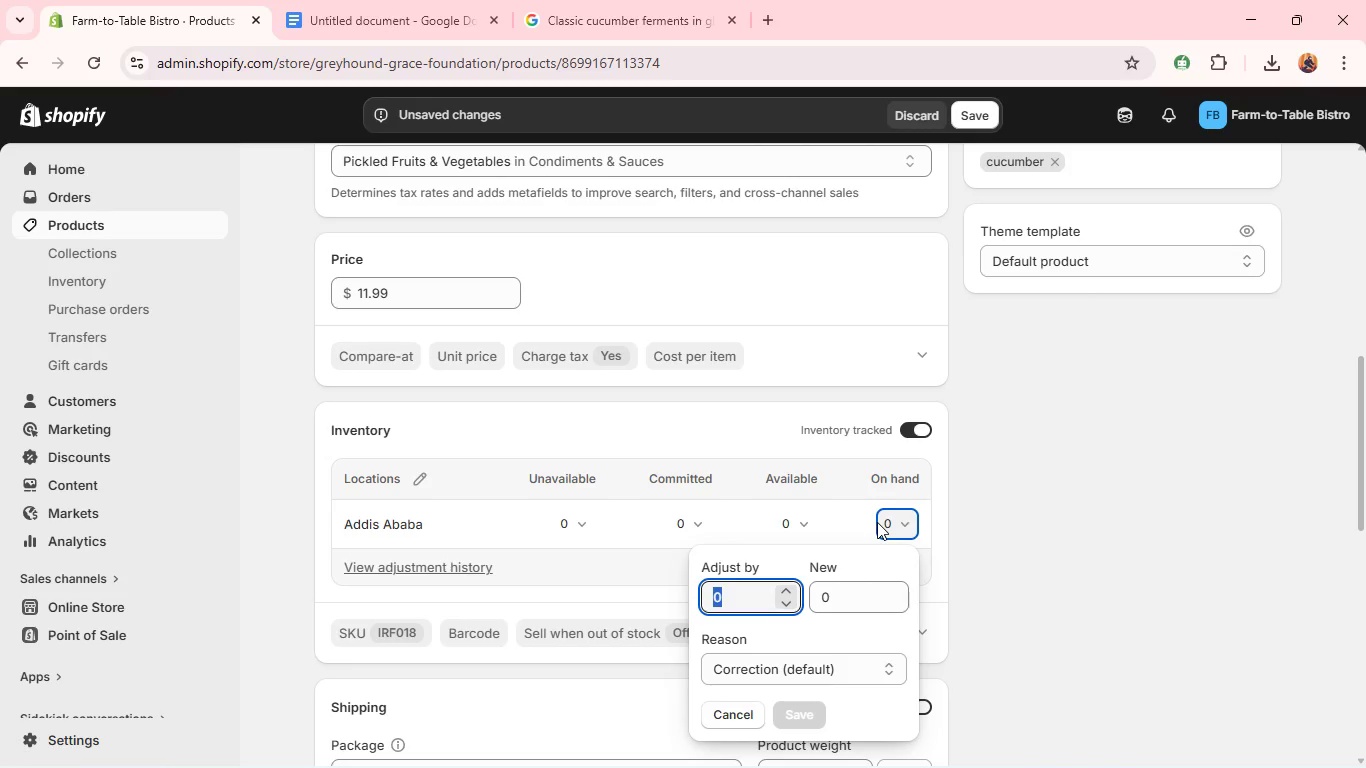 
type(10)
 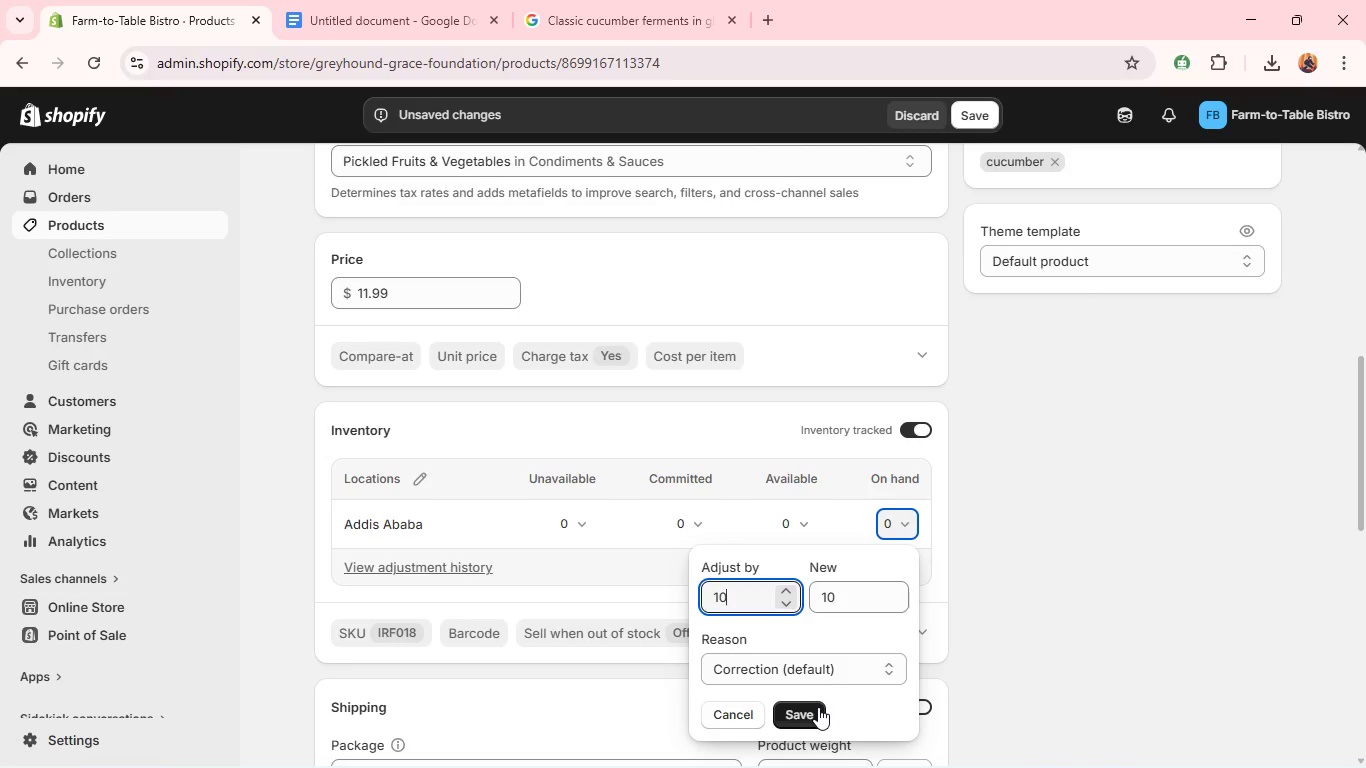 
left_click([818, 707])
 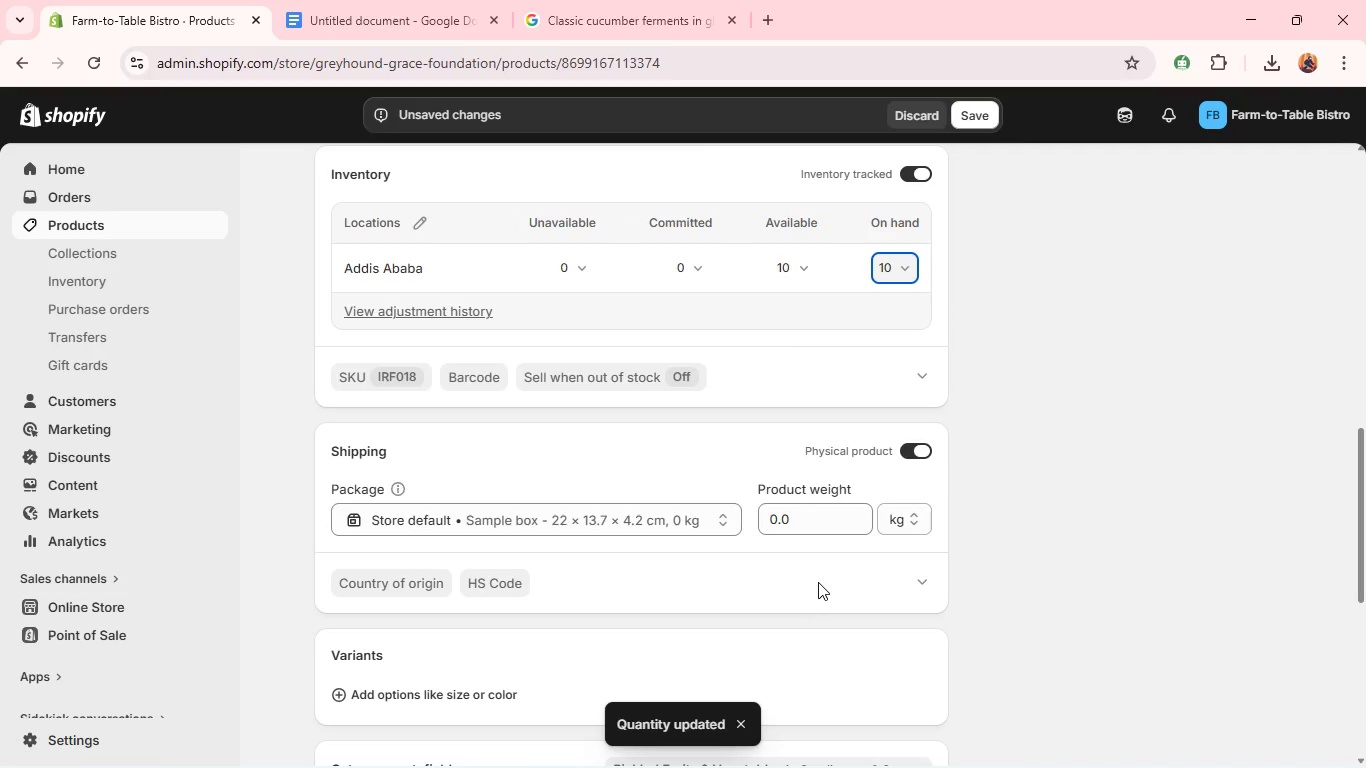 
wait(5.7)
 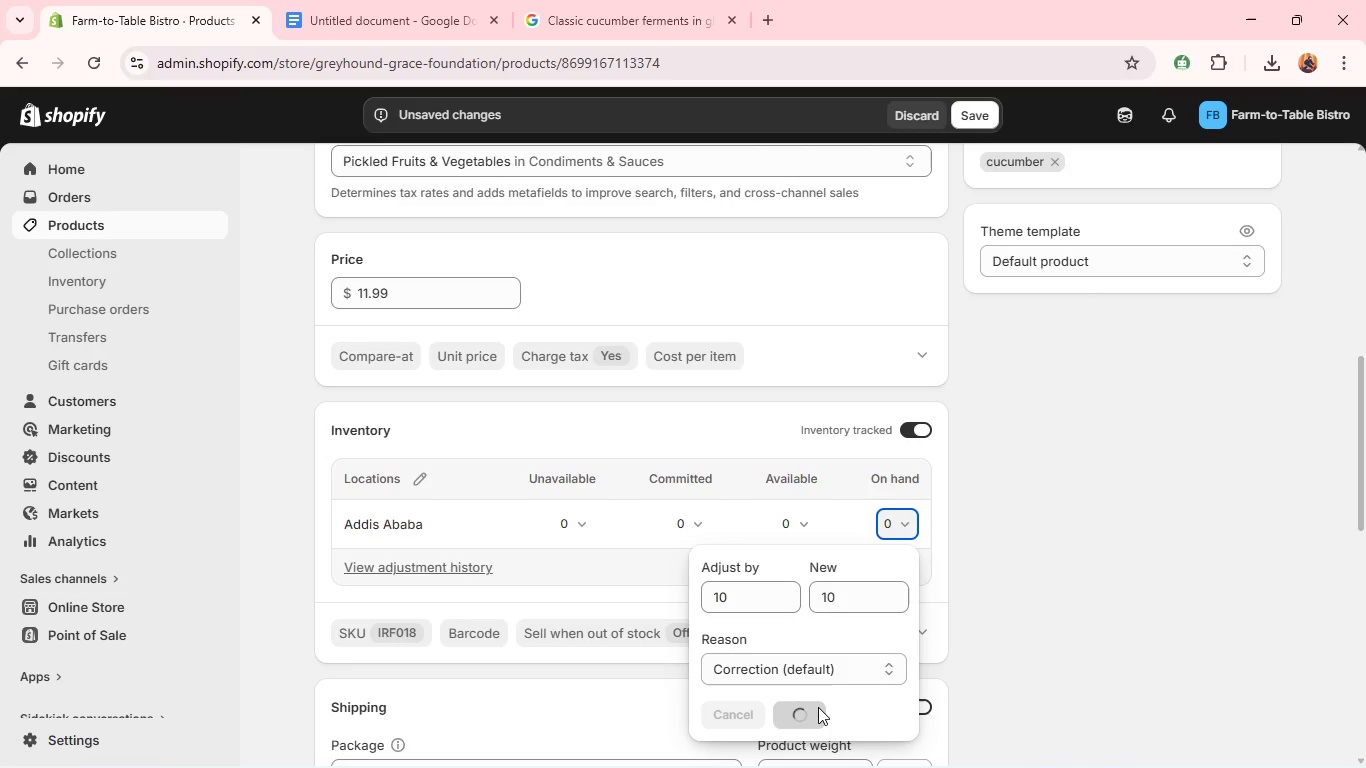 
double_click([809, 514])
 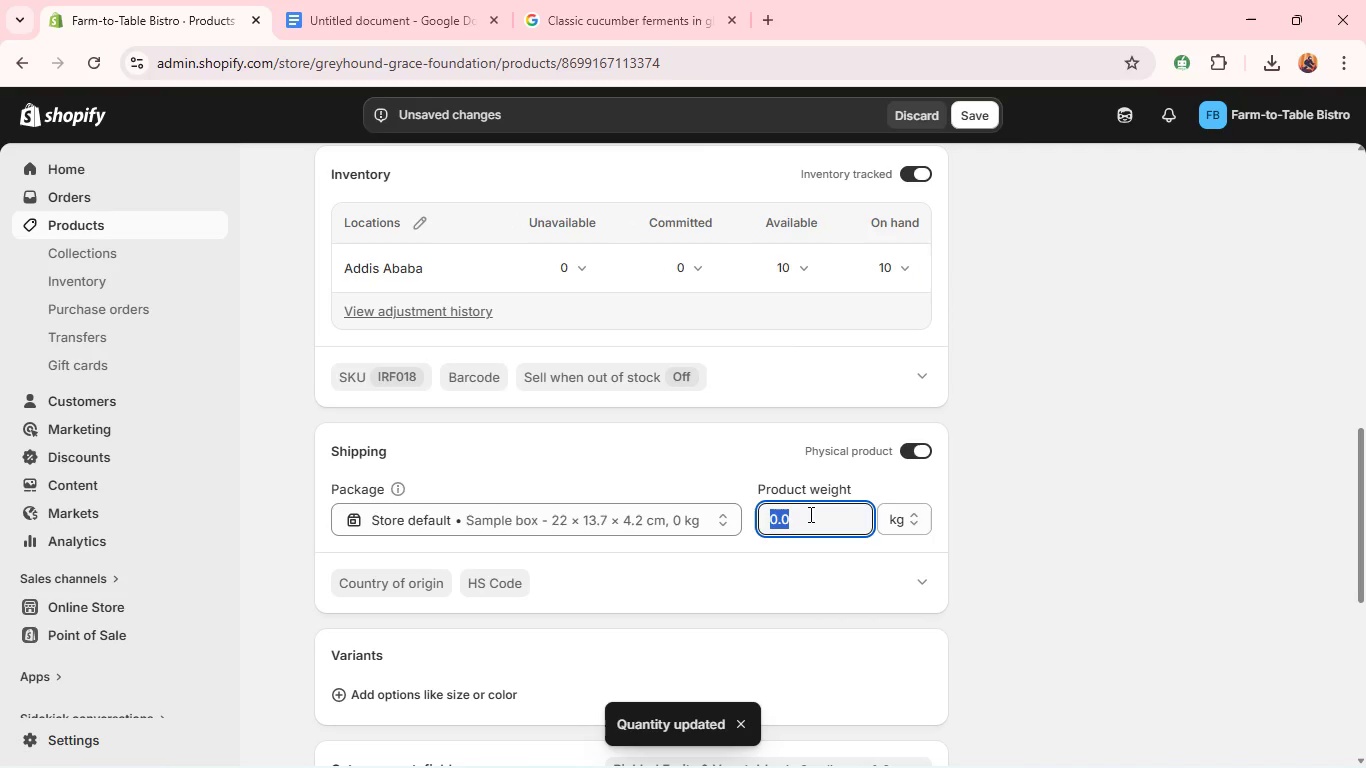 
triple_click([809, 514])
 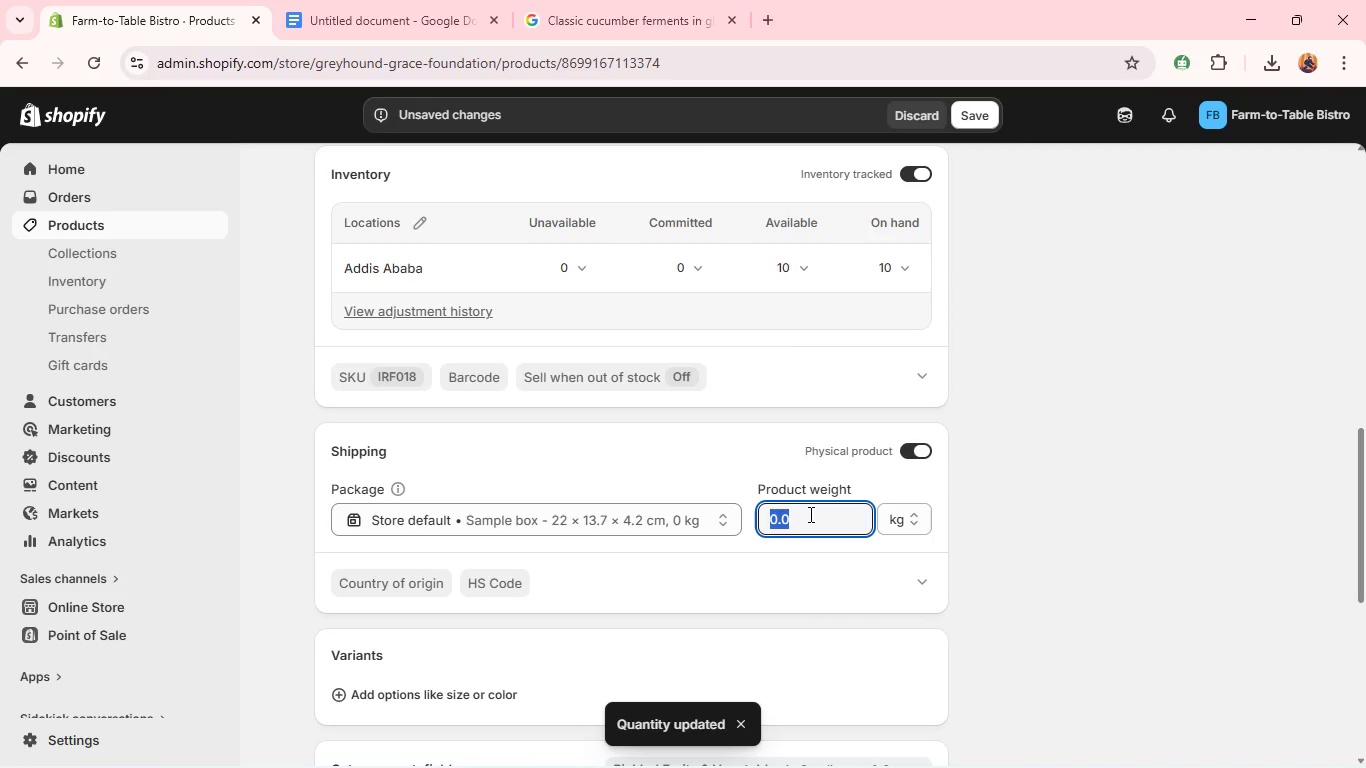 
type(16)
 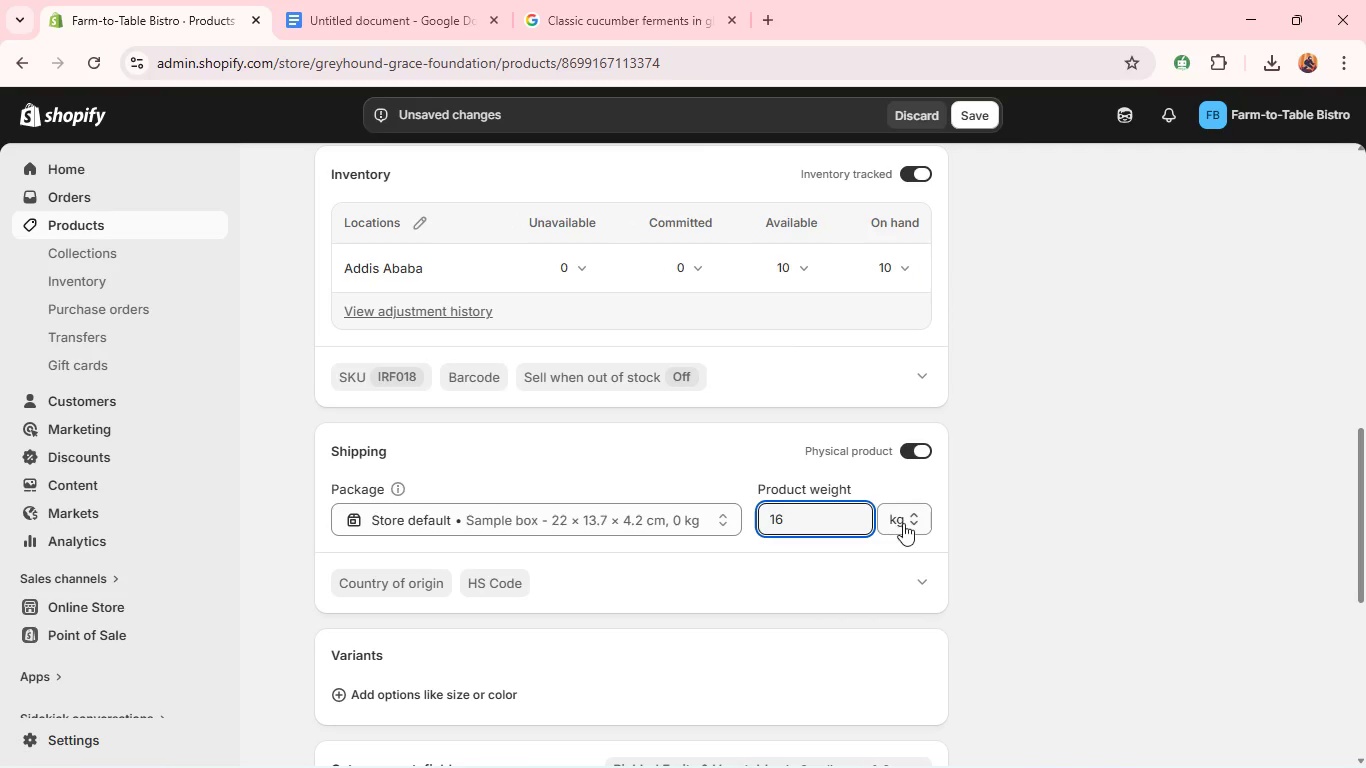 
left_click([905, 524])
 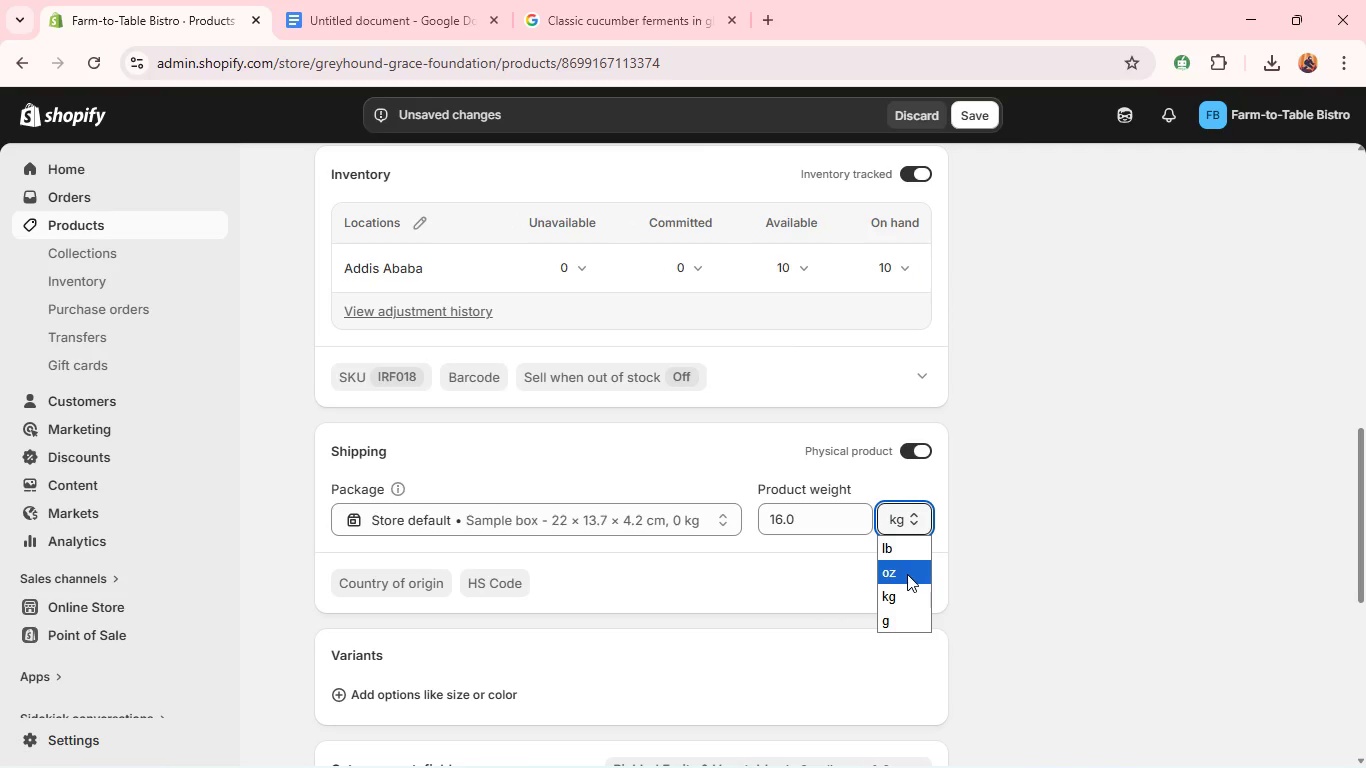 
left_click([907, 574])
 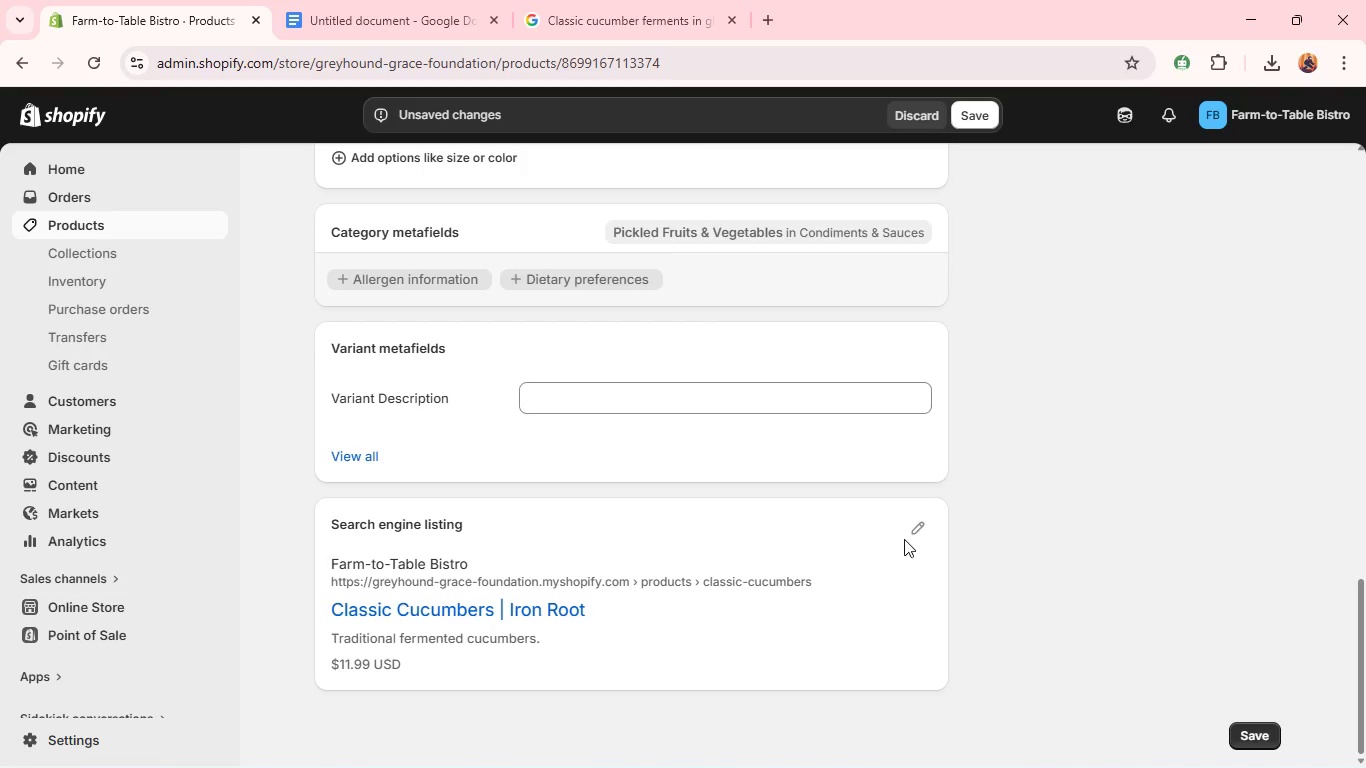 
left_click([910, 524])
 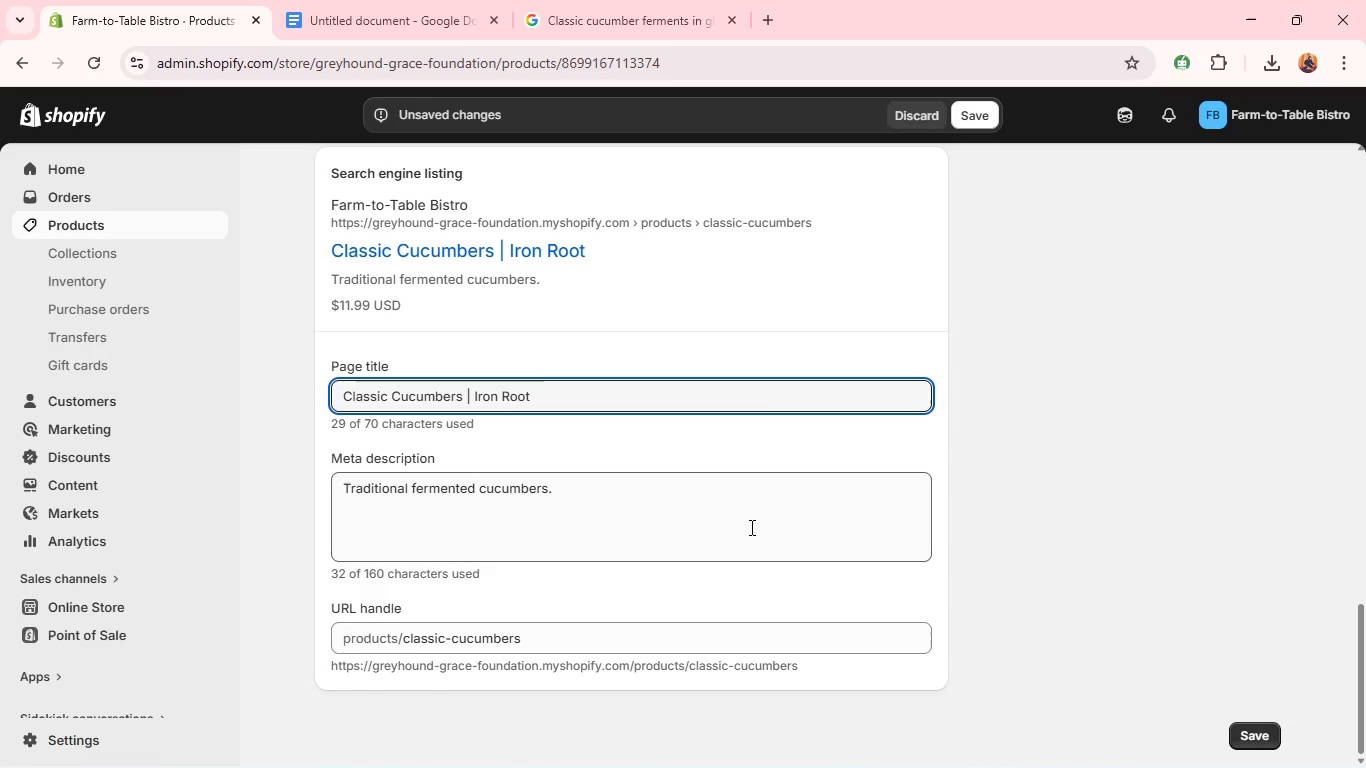 
double_click([750, 519])
 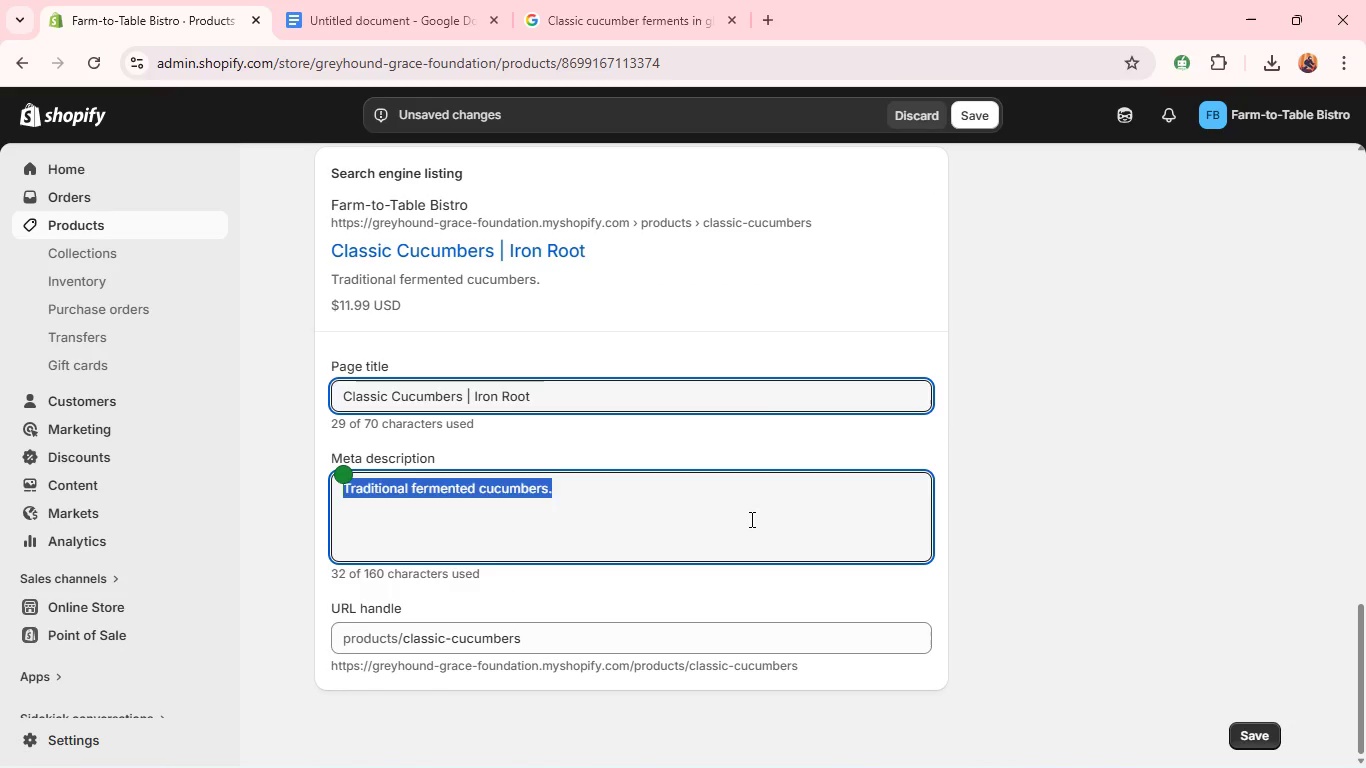 
triple_click([750, 519])
 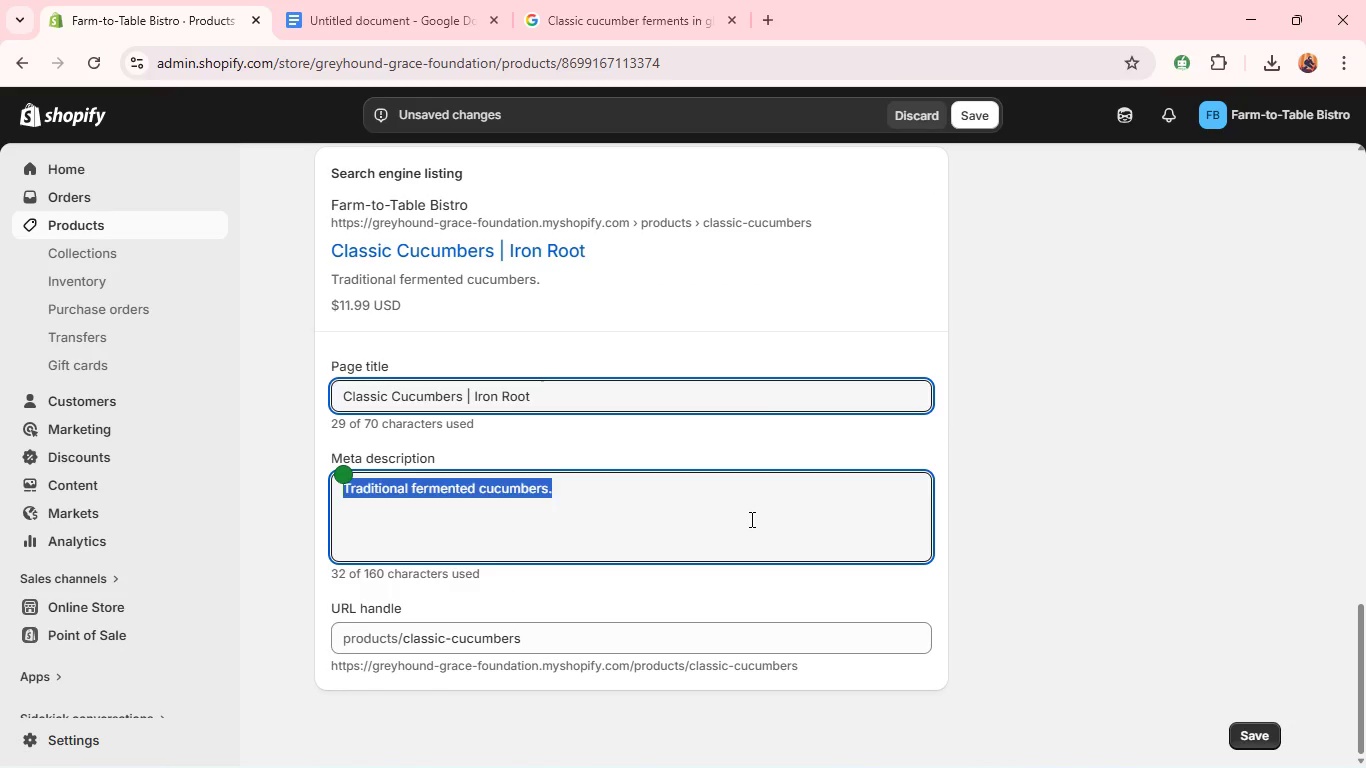 
key(Control+C)
 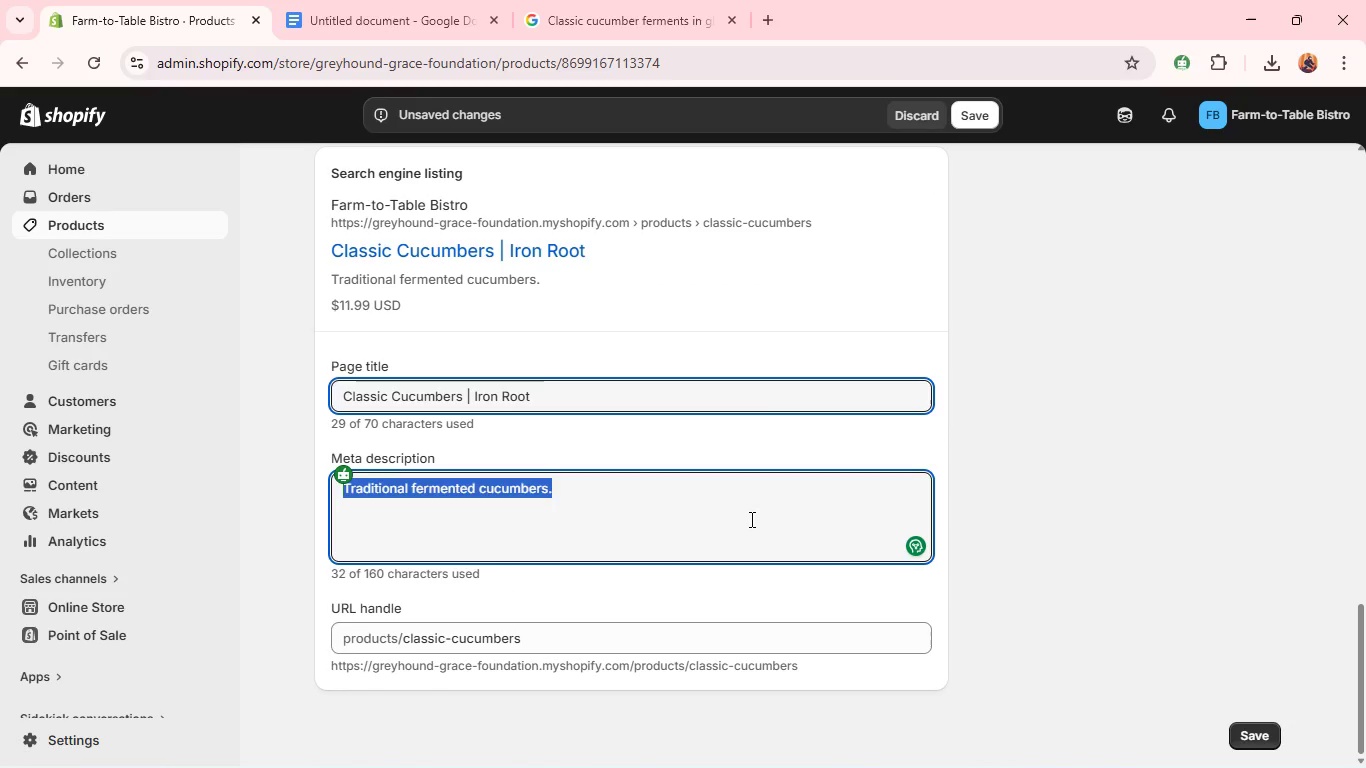 
type(lassic fermented cucumbers with natural crunch and tang )
 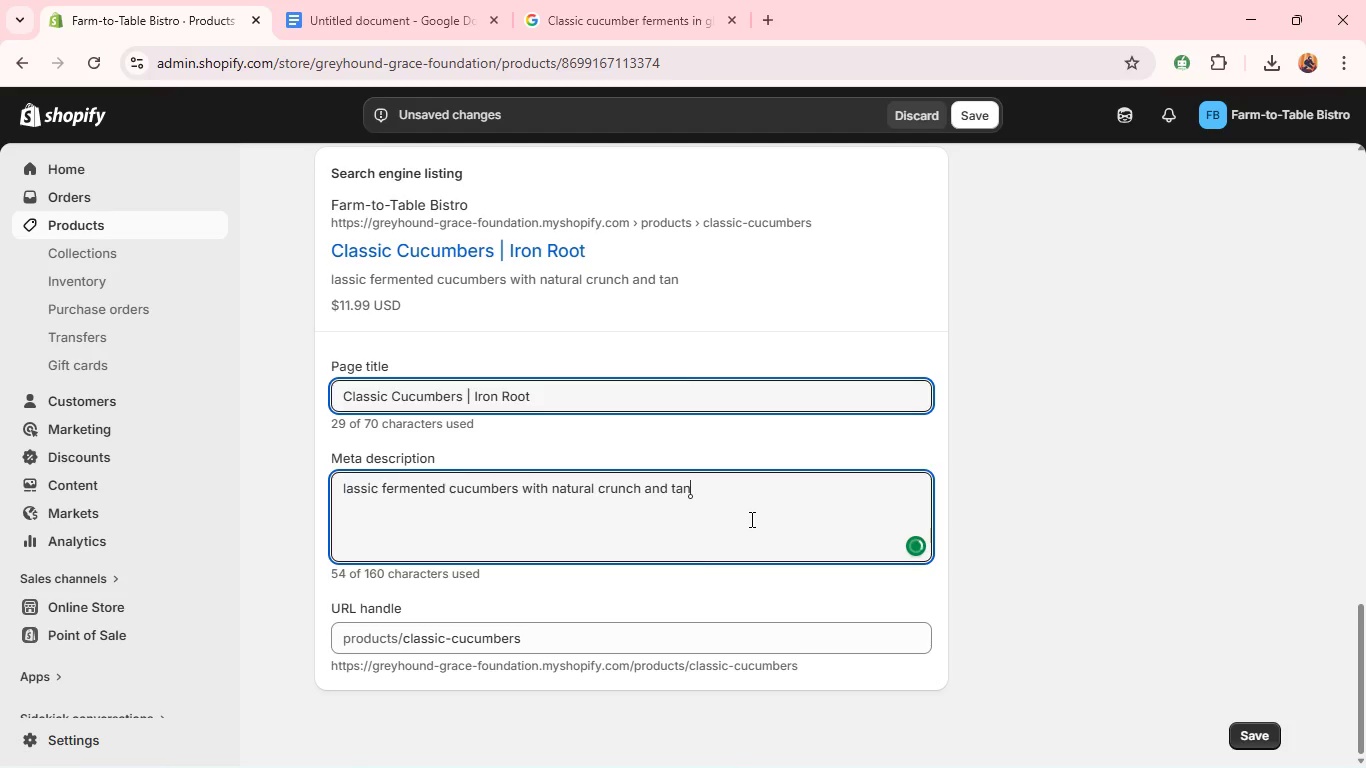 
hold_key(key=Period, duration=0.41)
 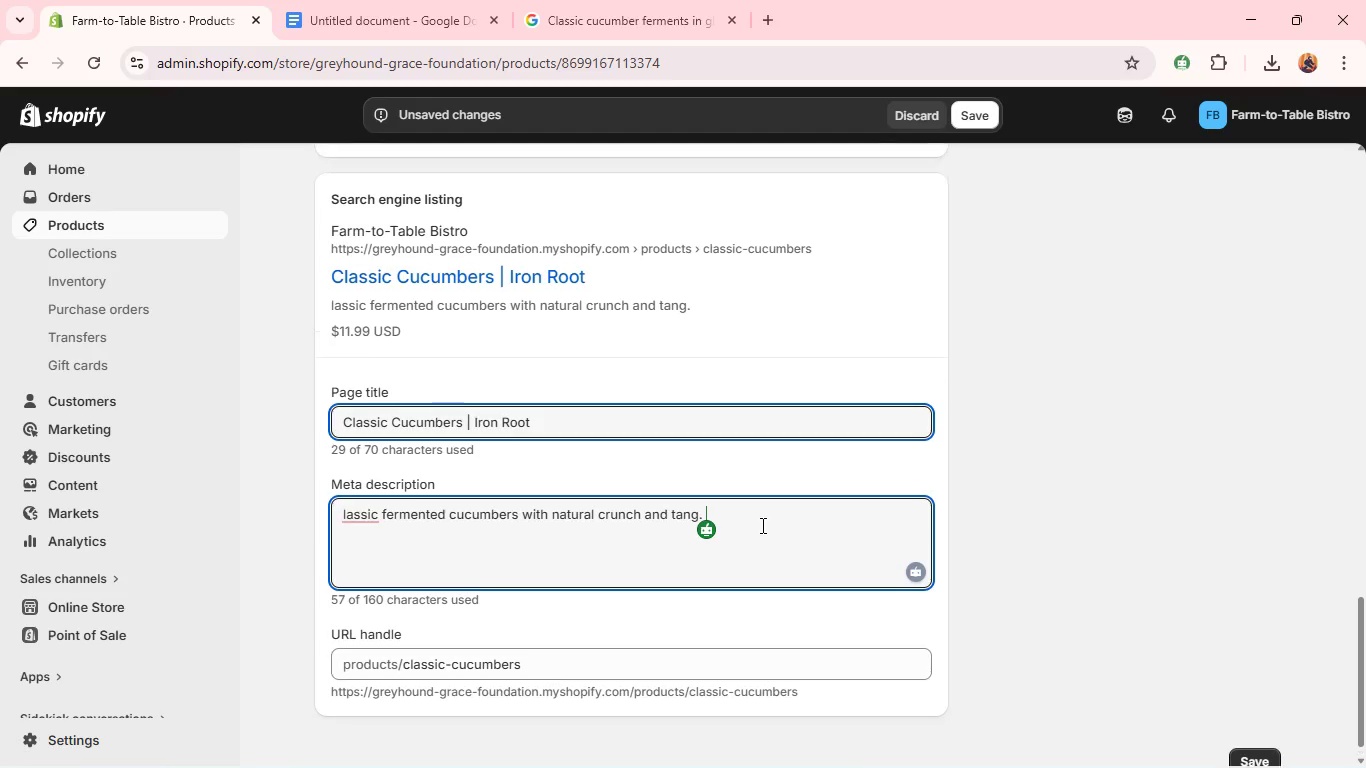 
wait(9.94)
 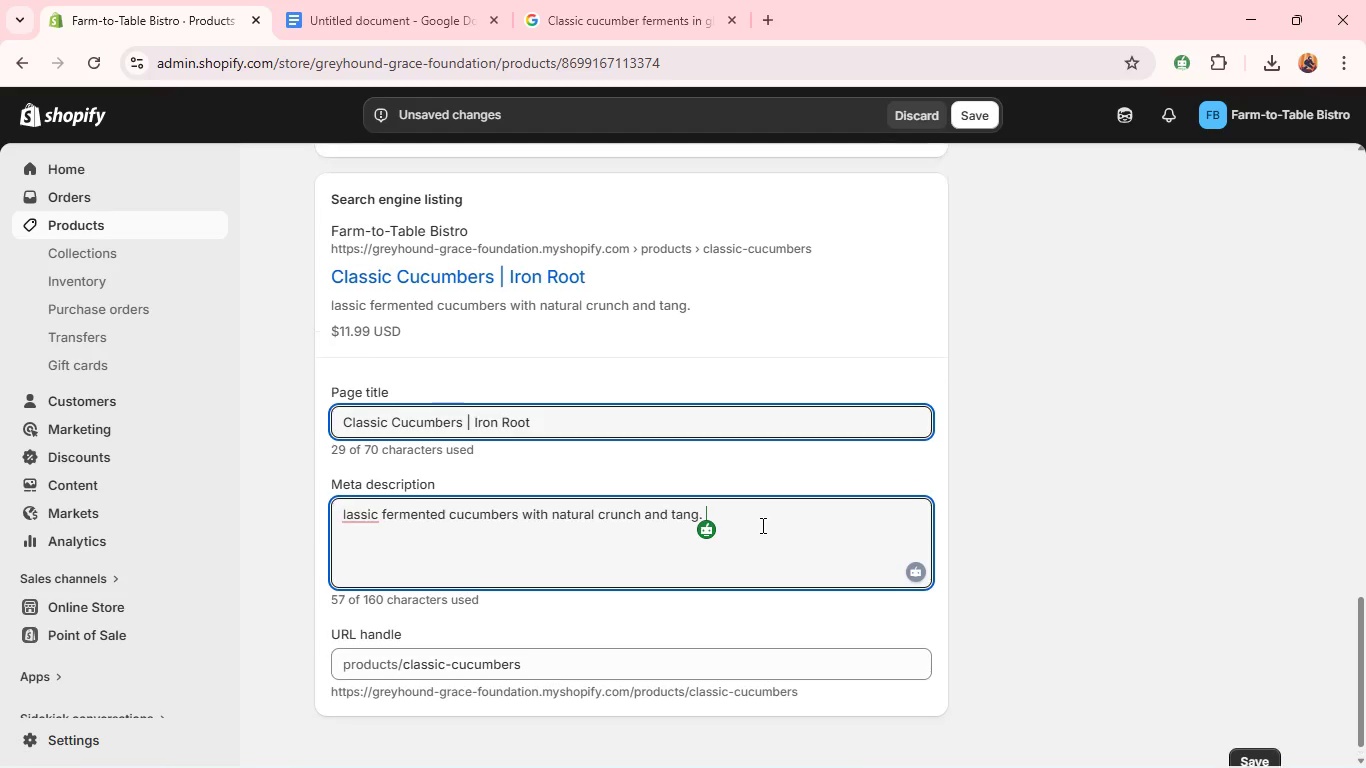 
left_click([1058, 268])
 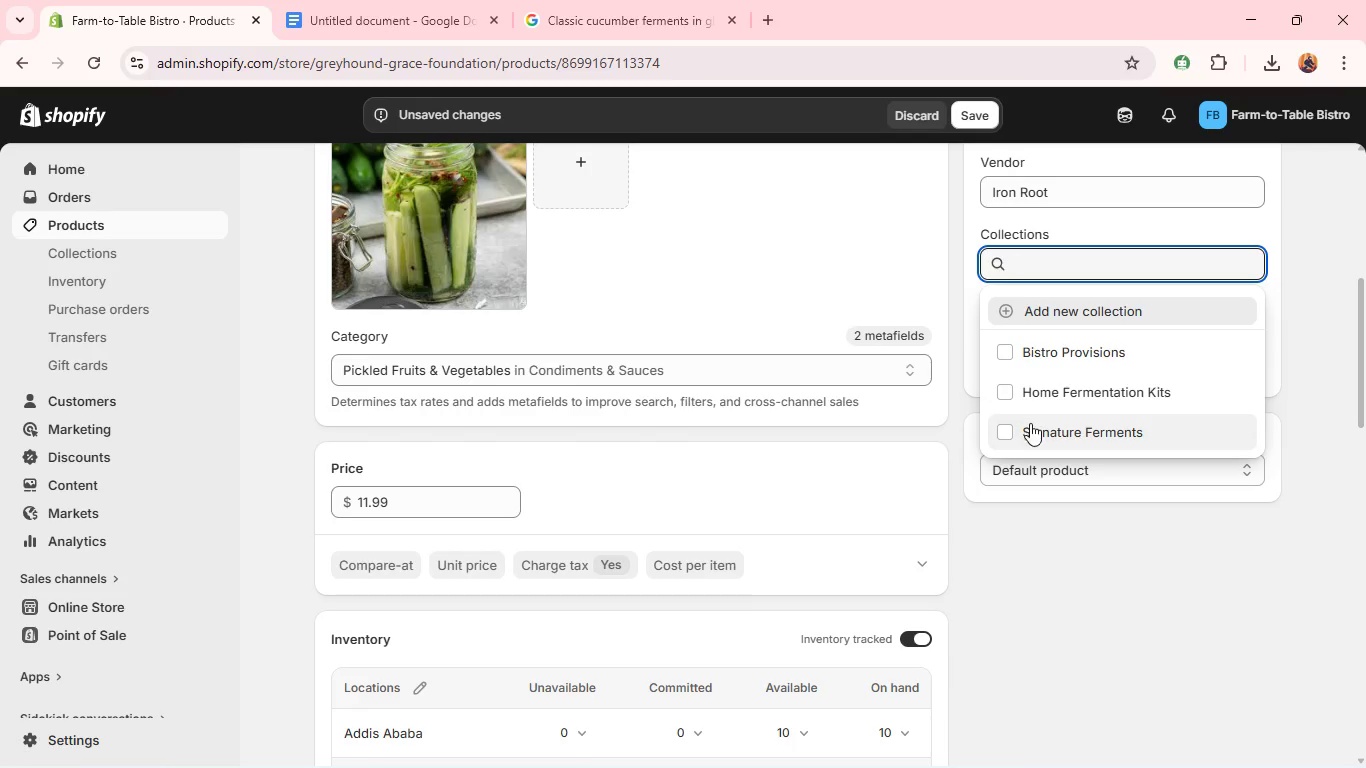 
left_click([1030, 424])
 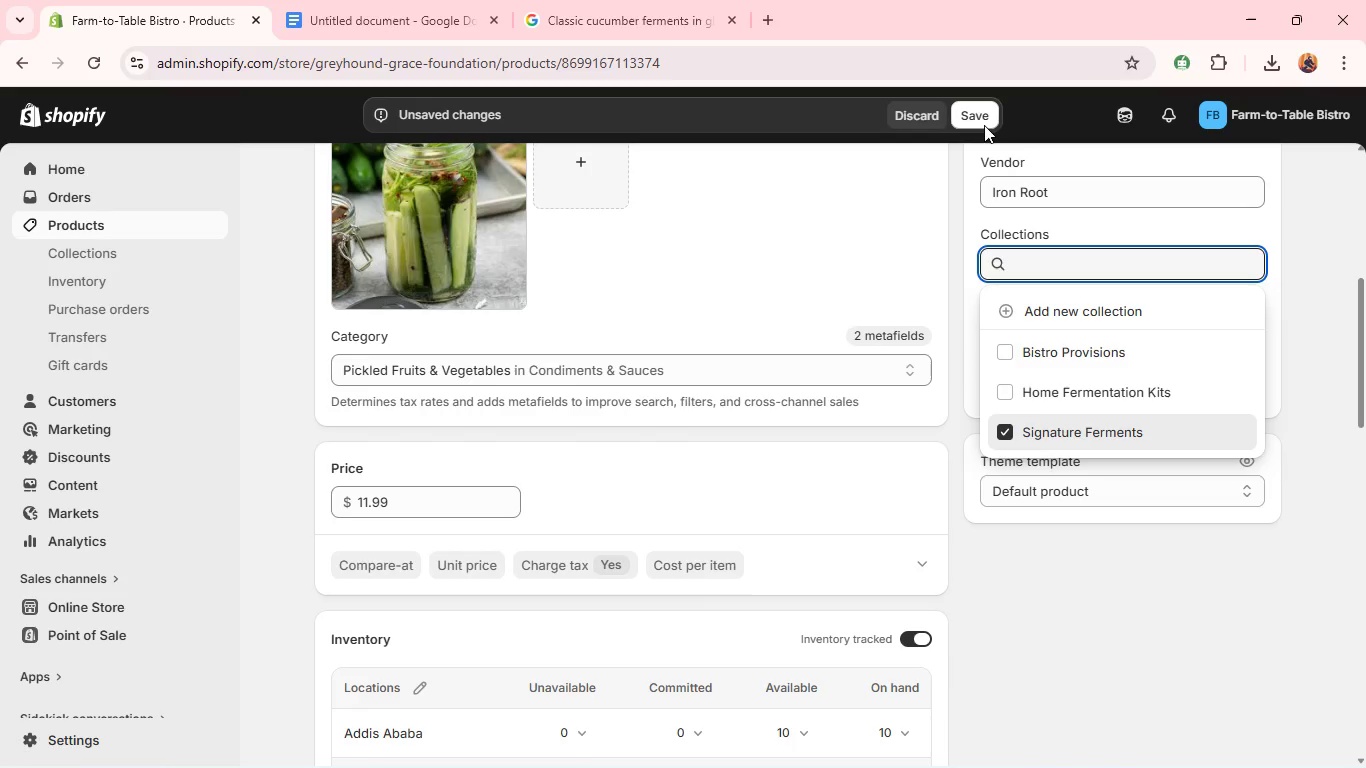 
left_click([984, 123])
 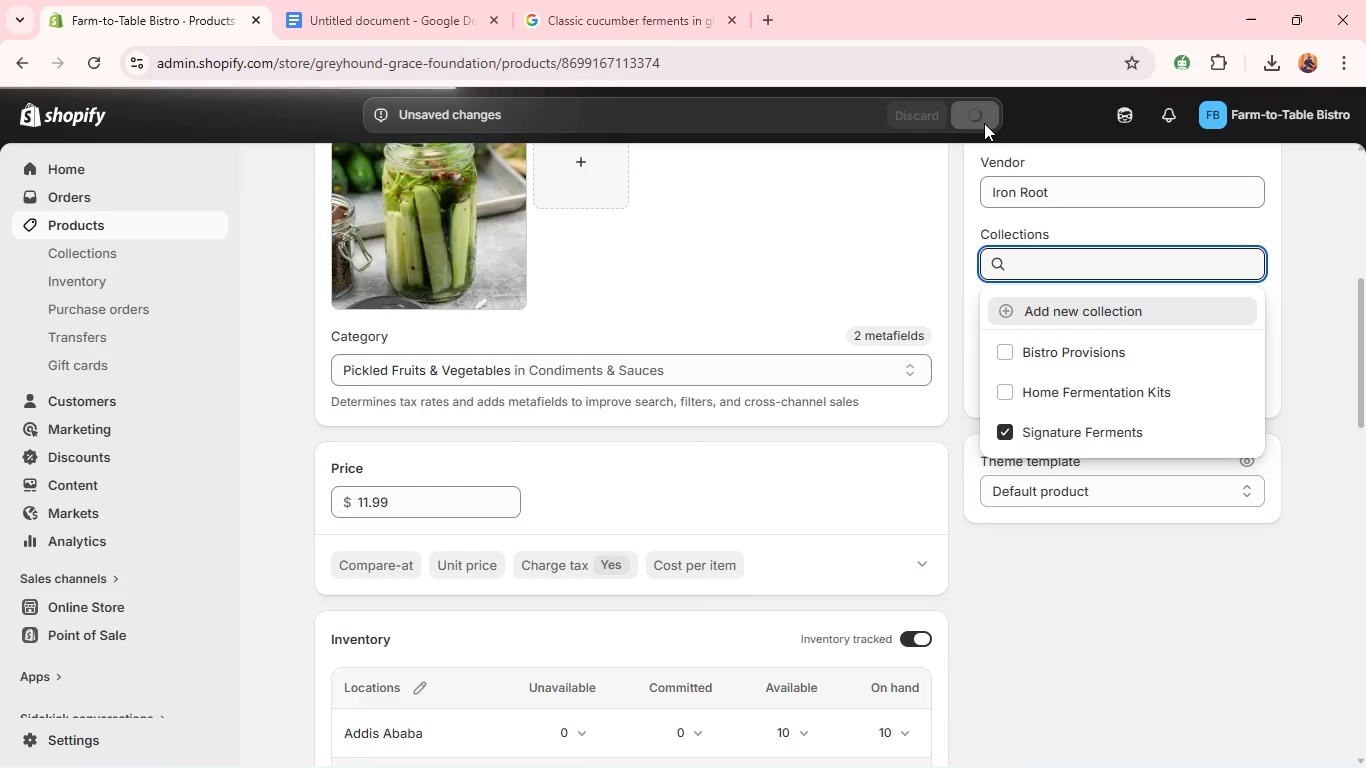 
wait(11.39)
 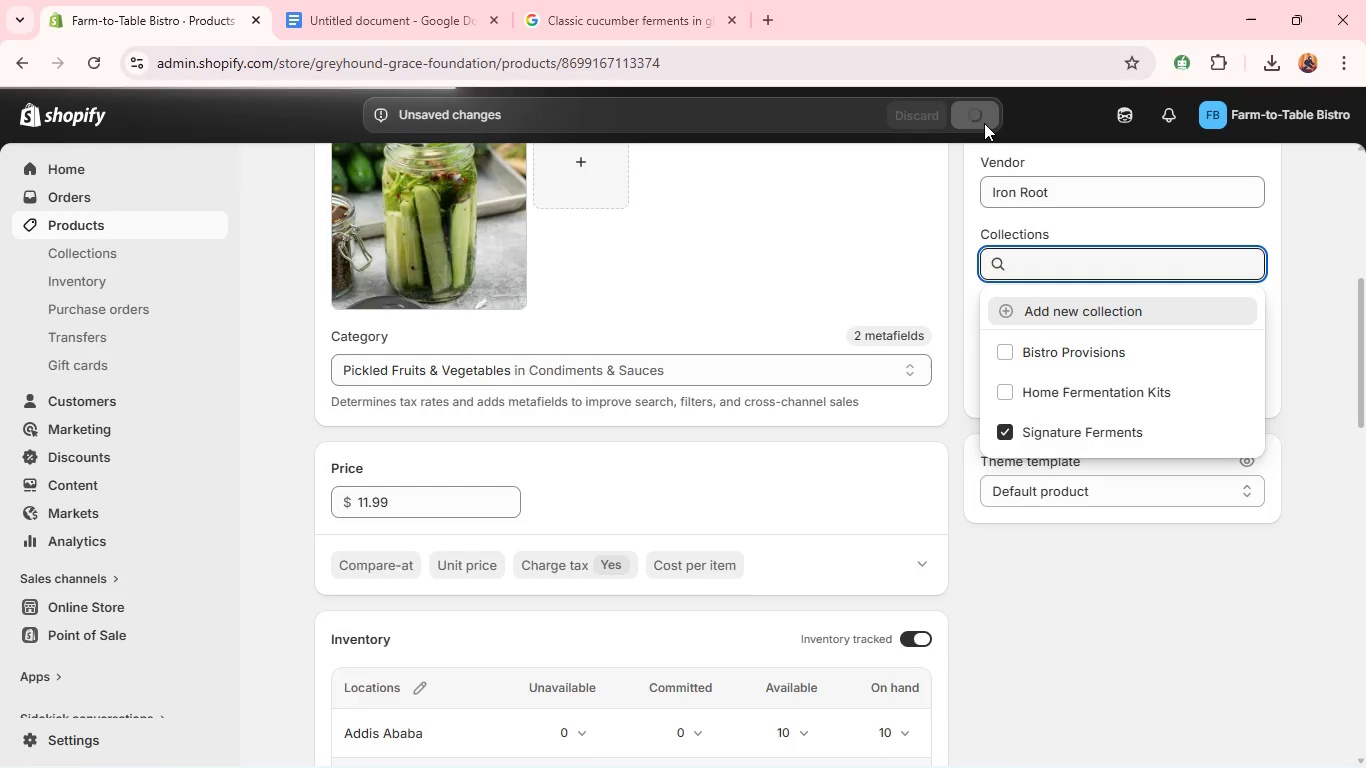 
left_click([798, 225])
 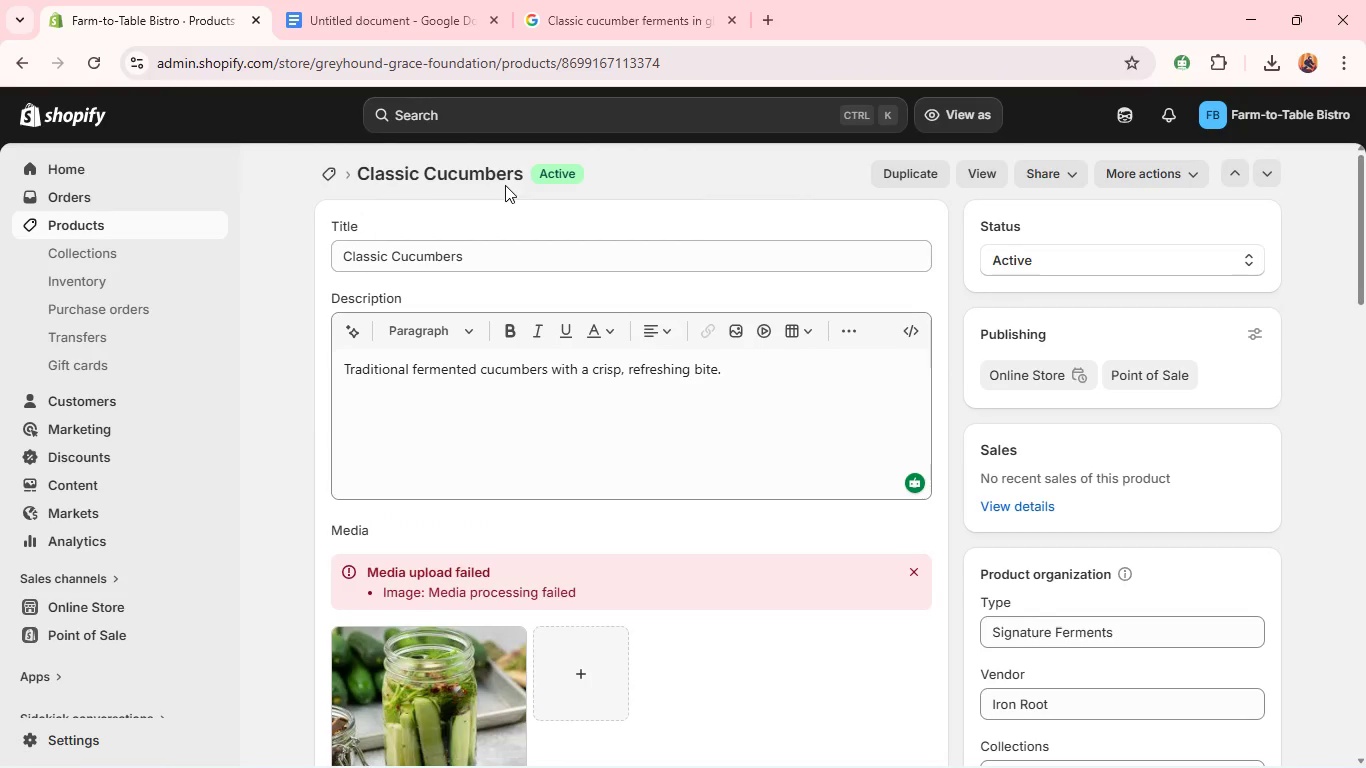 
left_click([167, 222])
 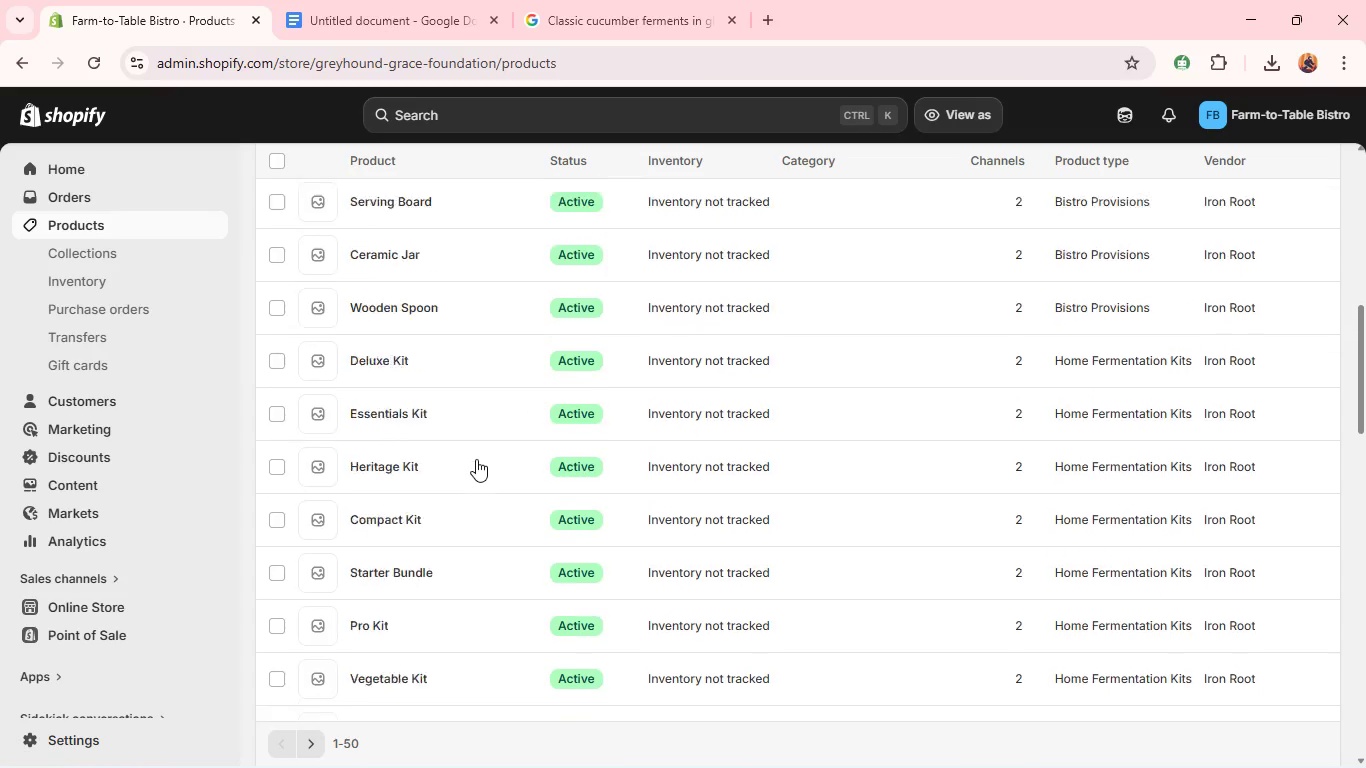 
wait(15.88)
 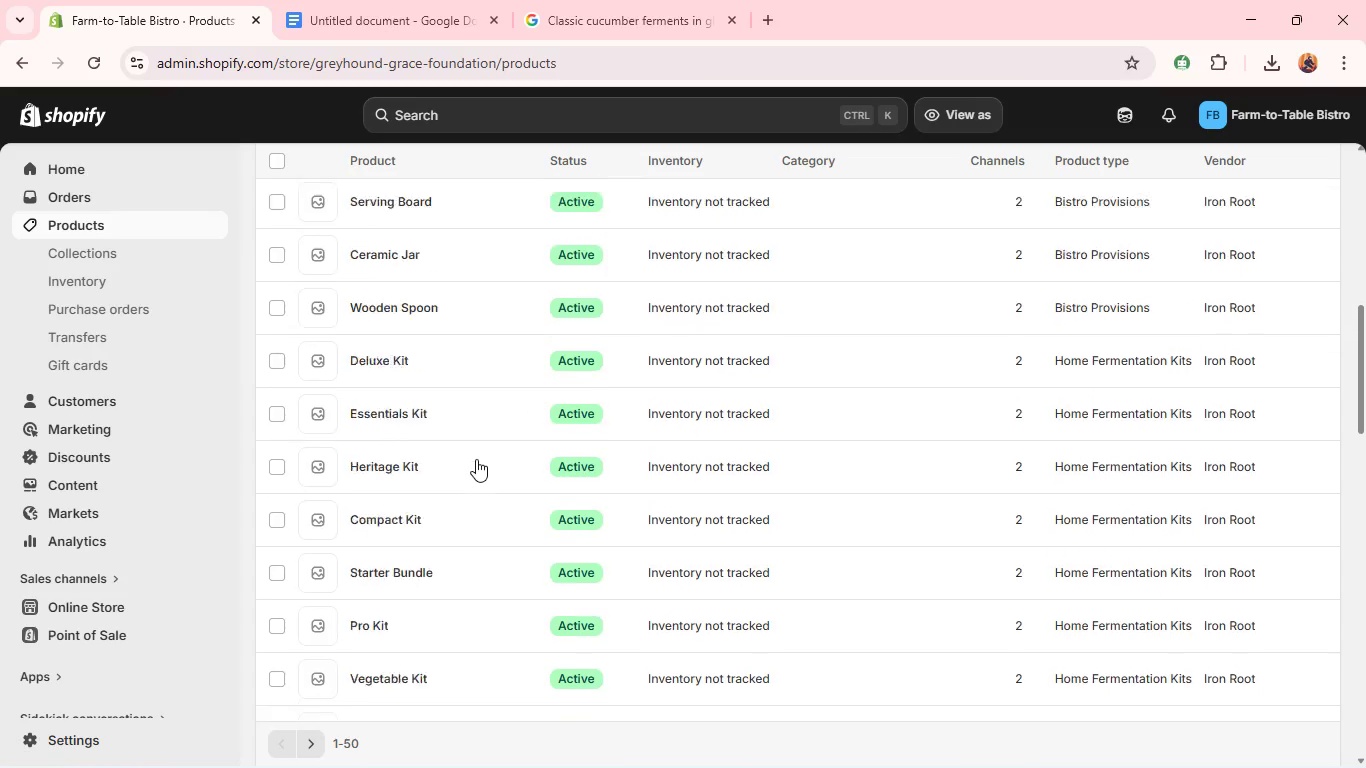 
left_click([400, 596])
 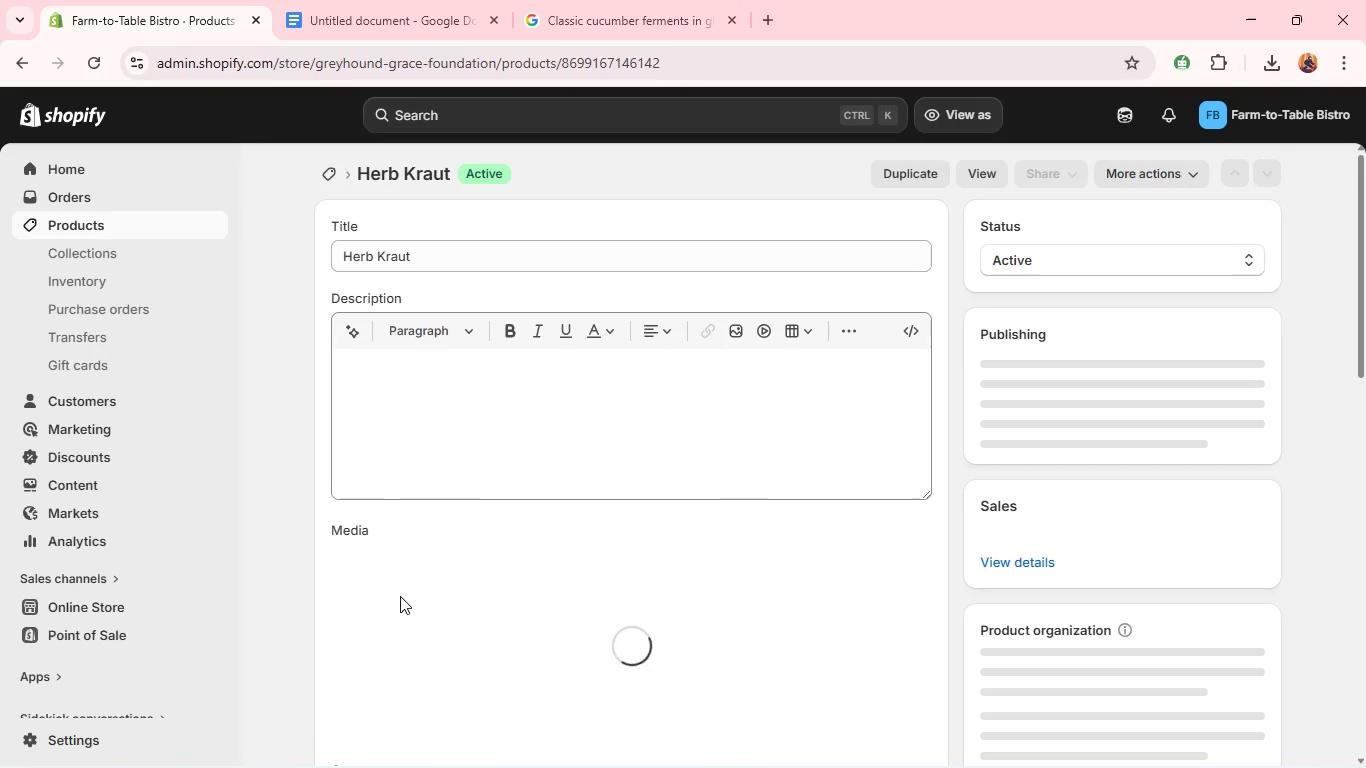 
wait(8.27)
 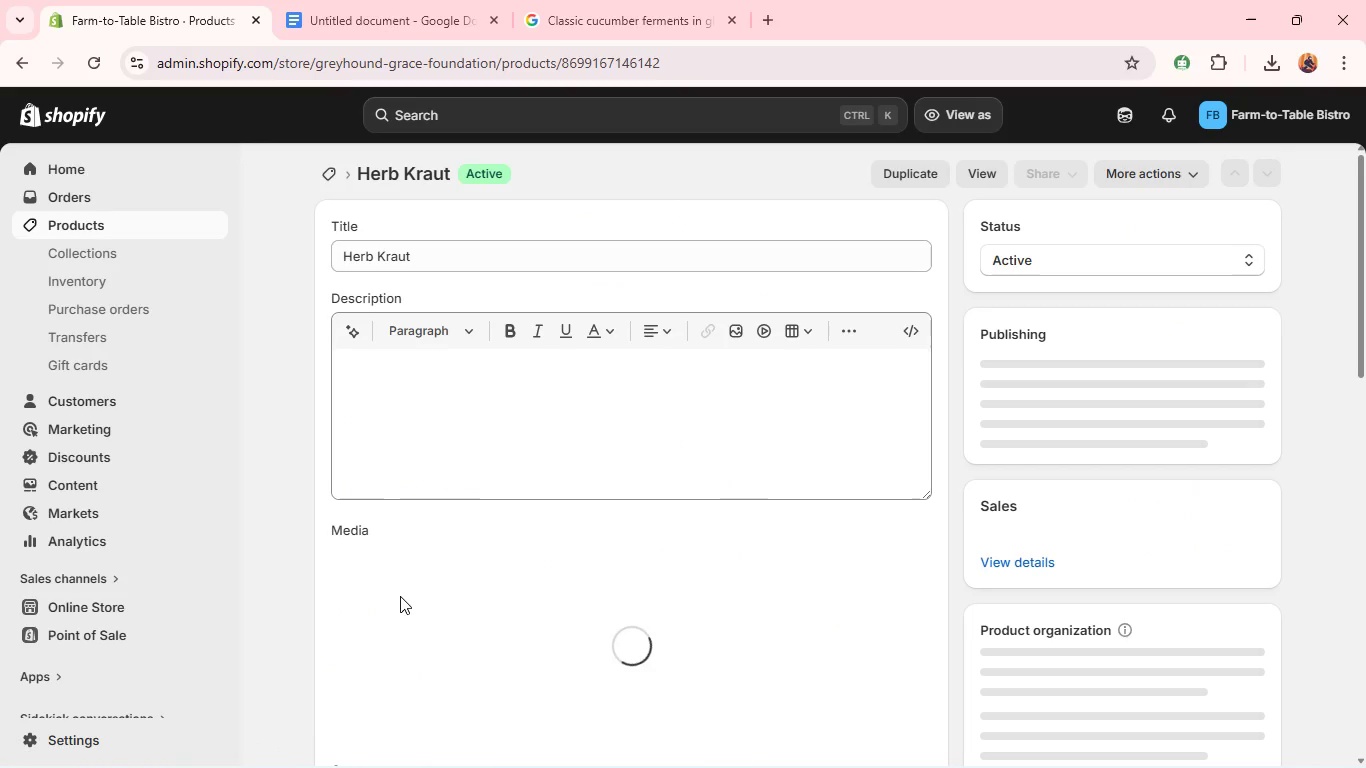 
double_click([487, 401])
 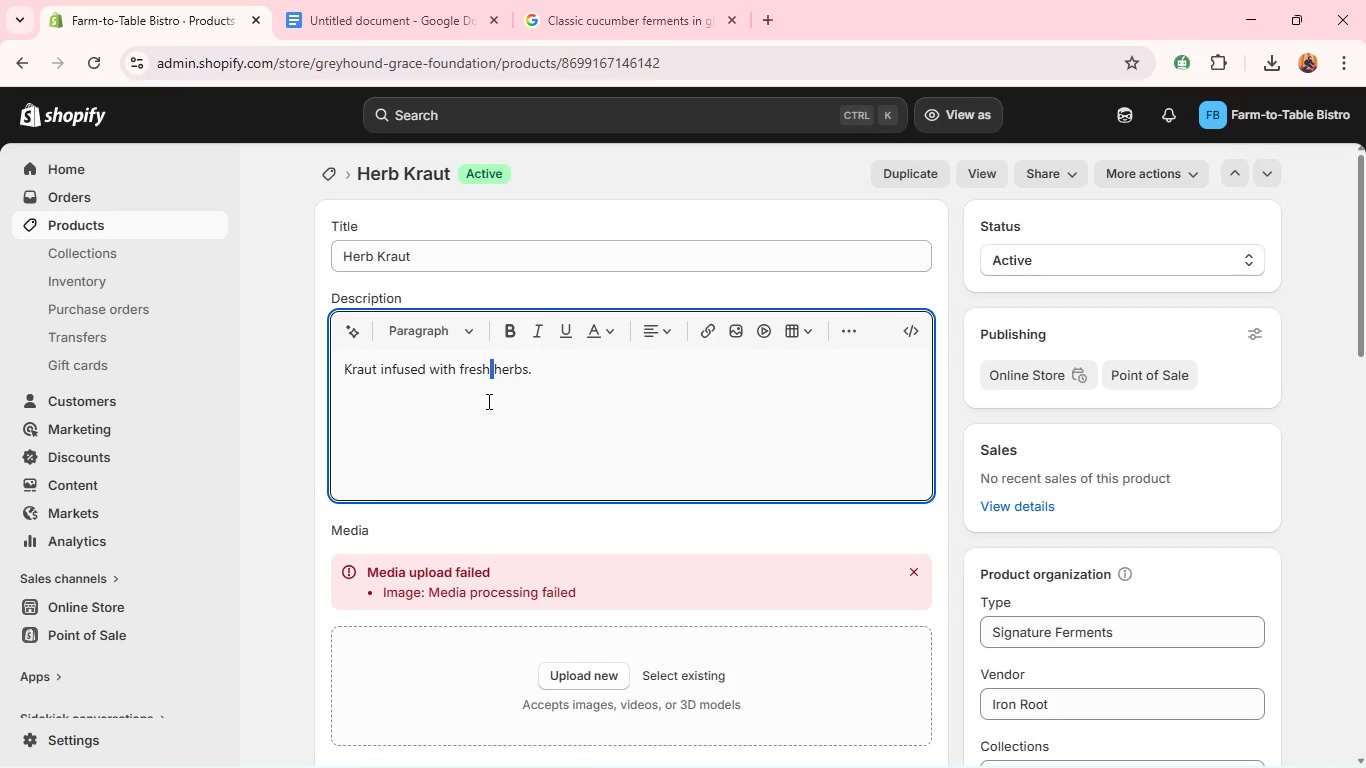 
triple_click([487, 401])
 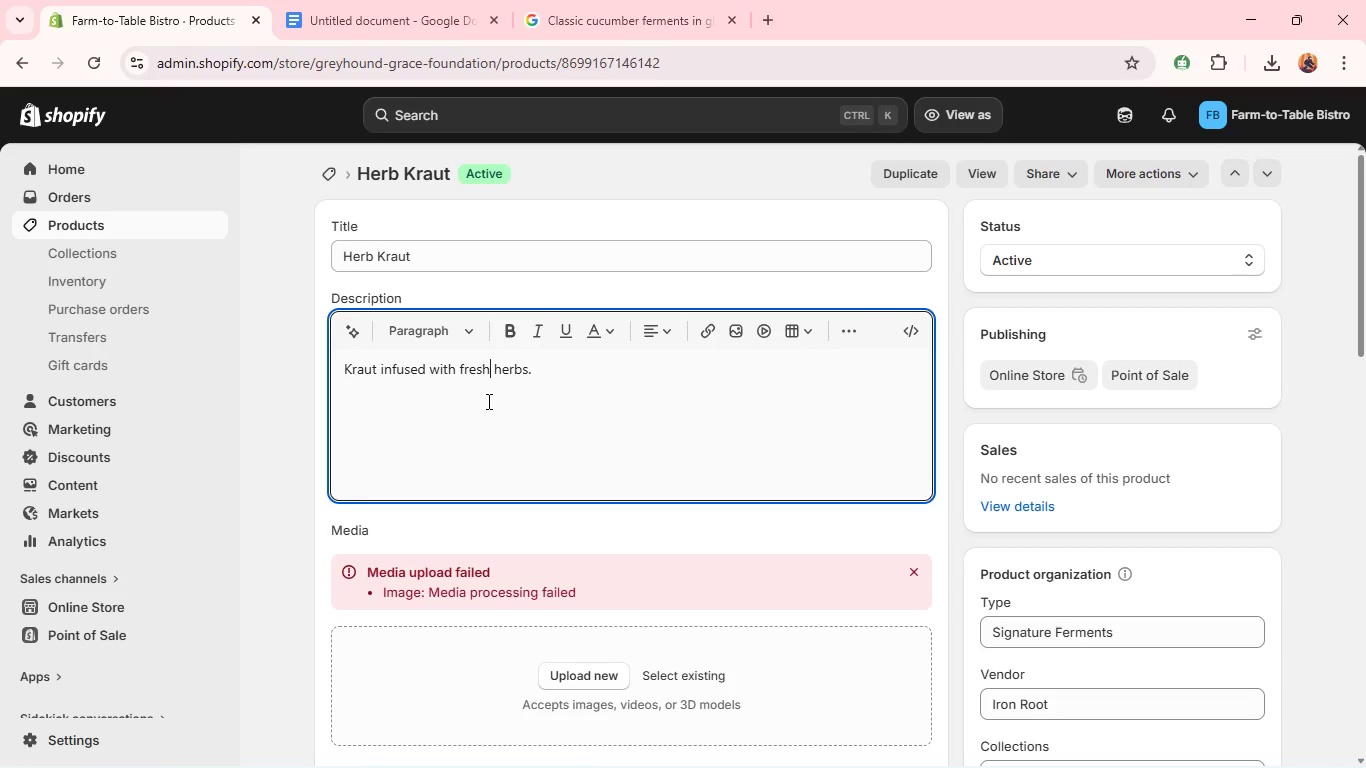 
triple_click([487, 401])
 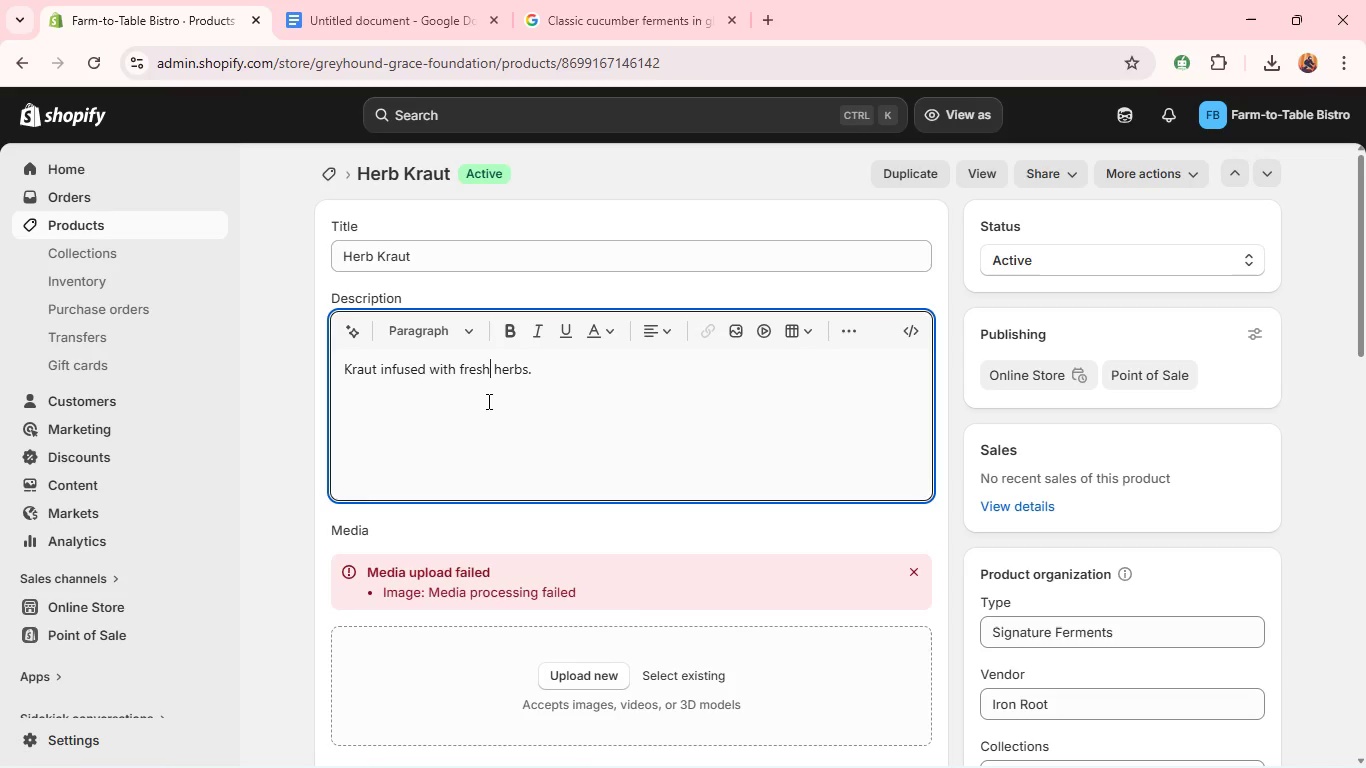 
hold_key(key=ShiftLeft, duration=0.98)
 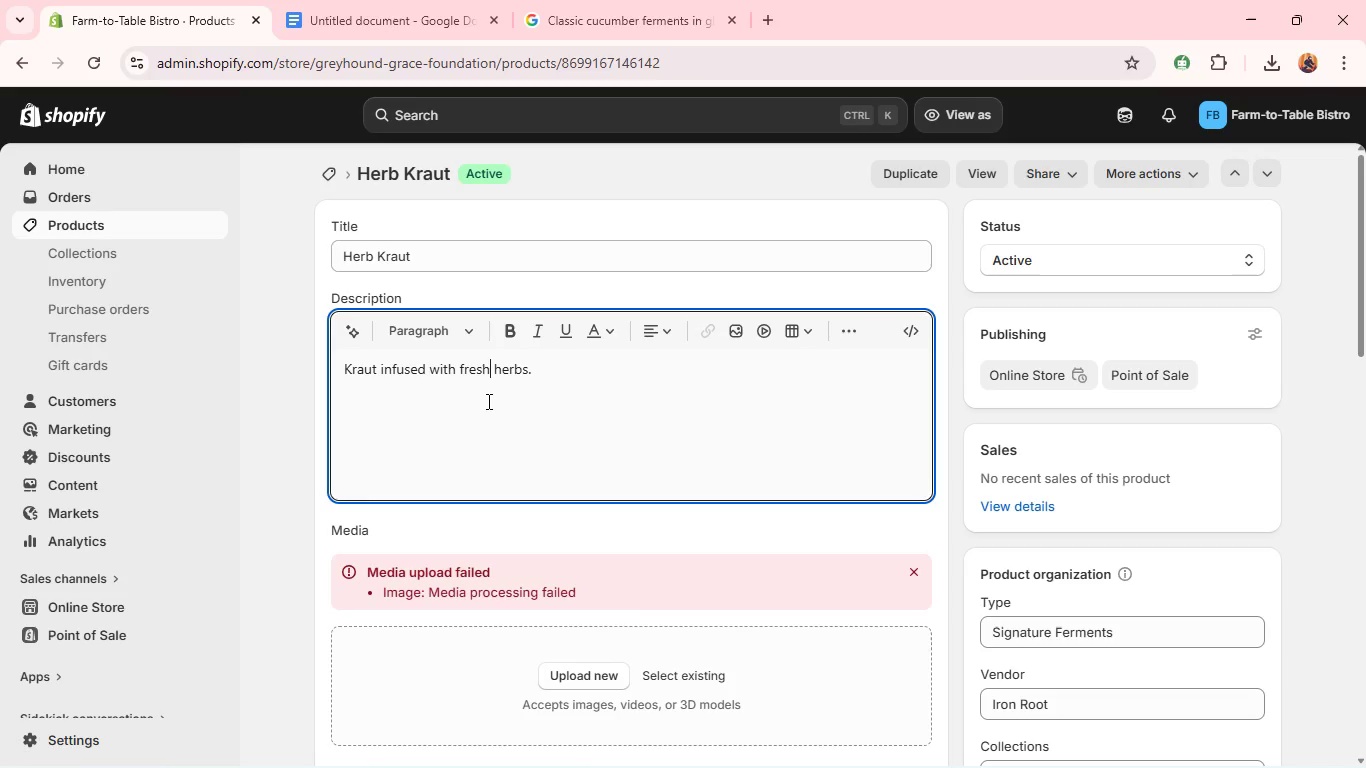 
key(Control+A)
 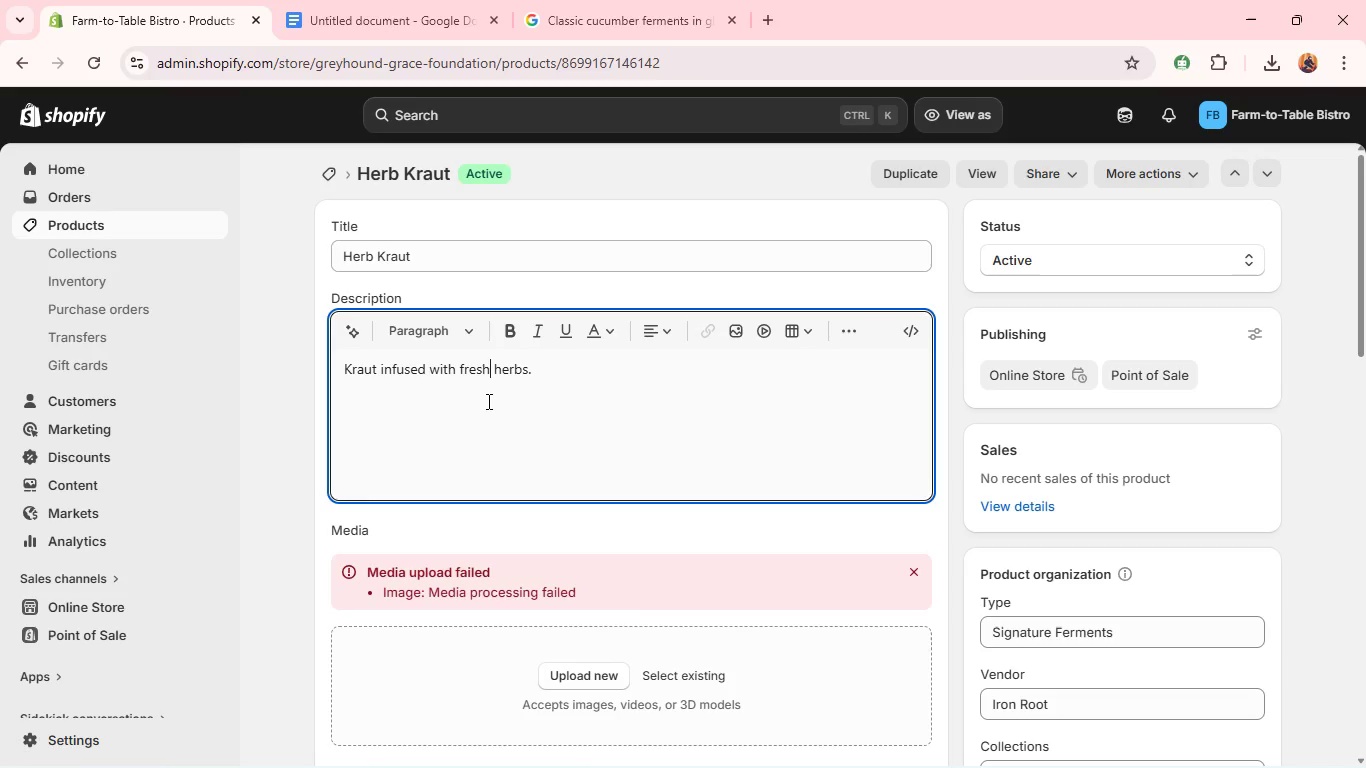 
type(Ferm)
 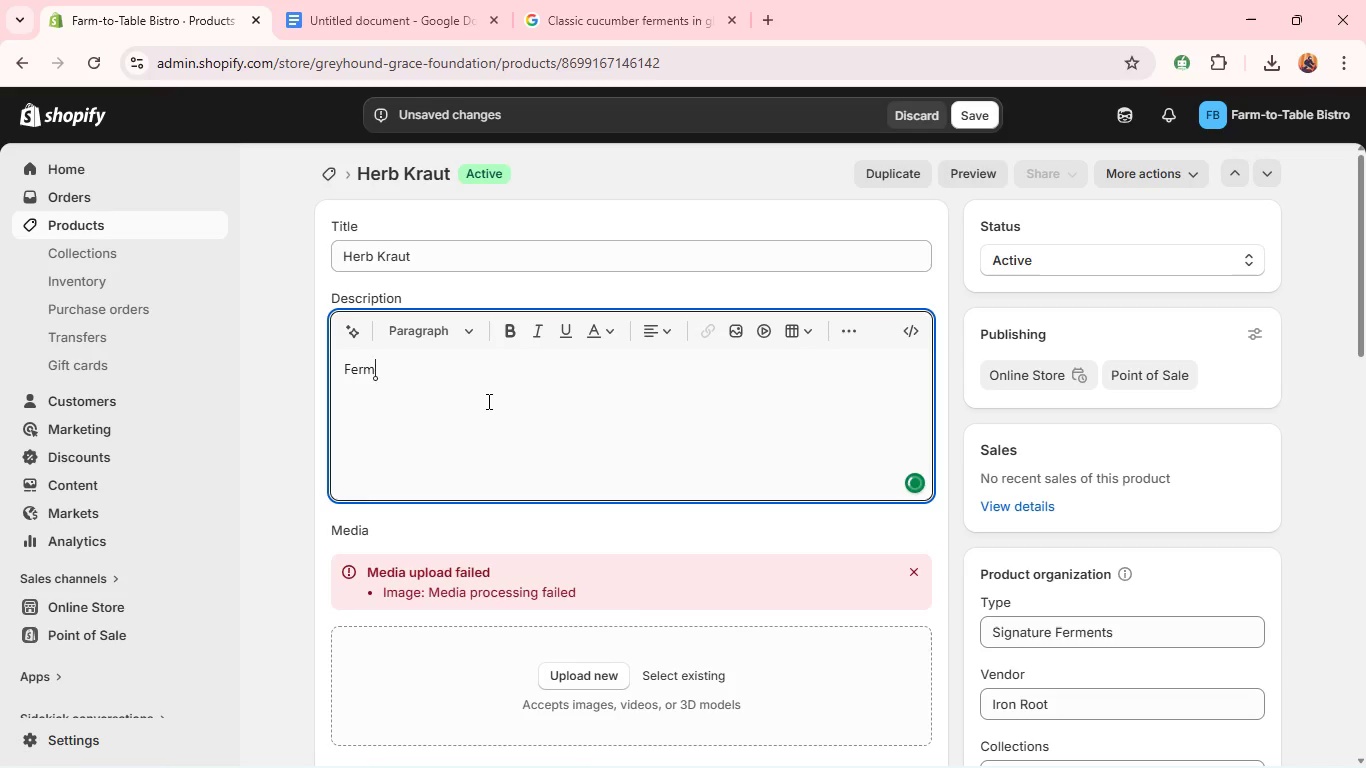 
type(ented cabbage infused with fresh herns a)
key(Backspace)
type(n)
key(Backspace)
type(and aroma. )
 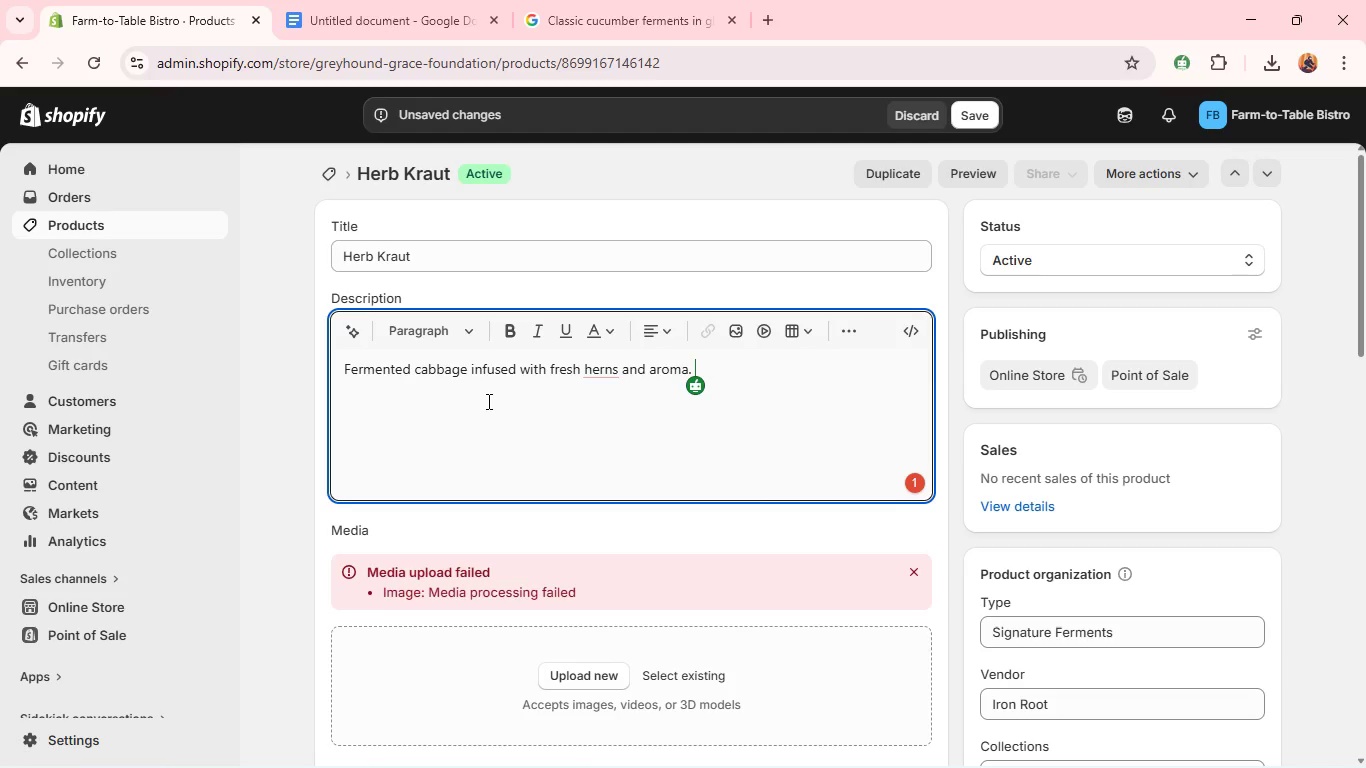 
wait(9.52)
 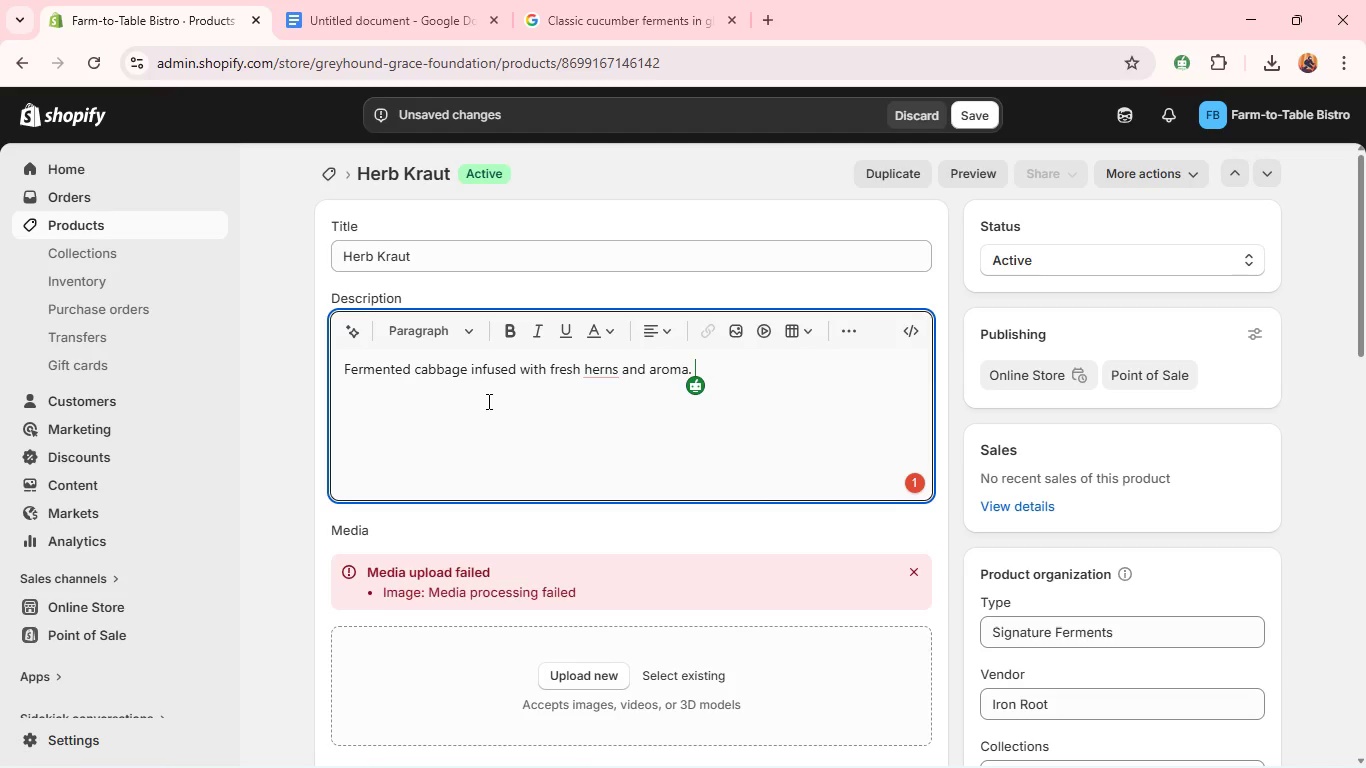 
left_click([610, 375])
 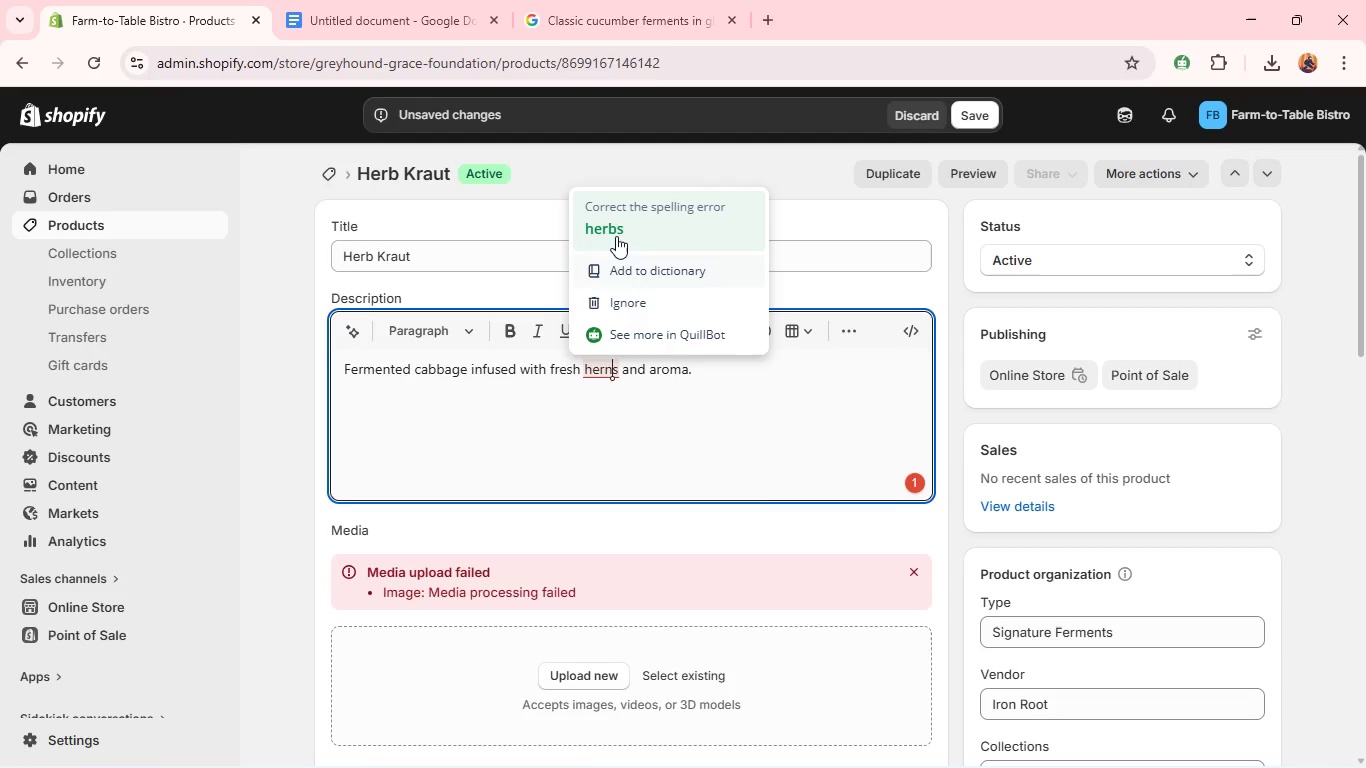 
left_click([611, 226])
 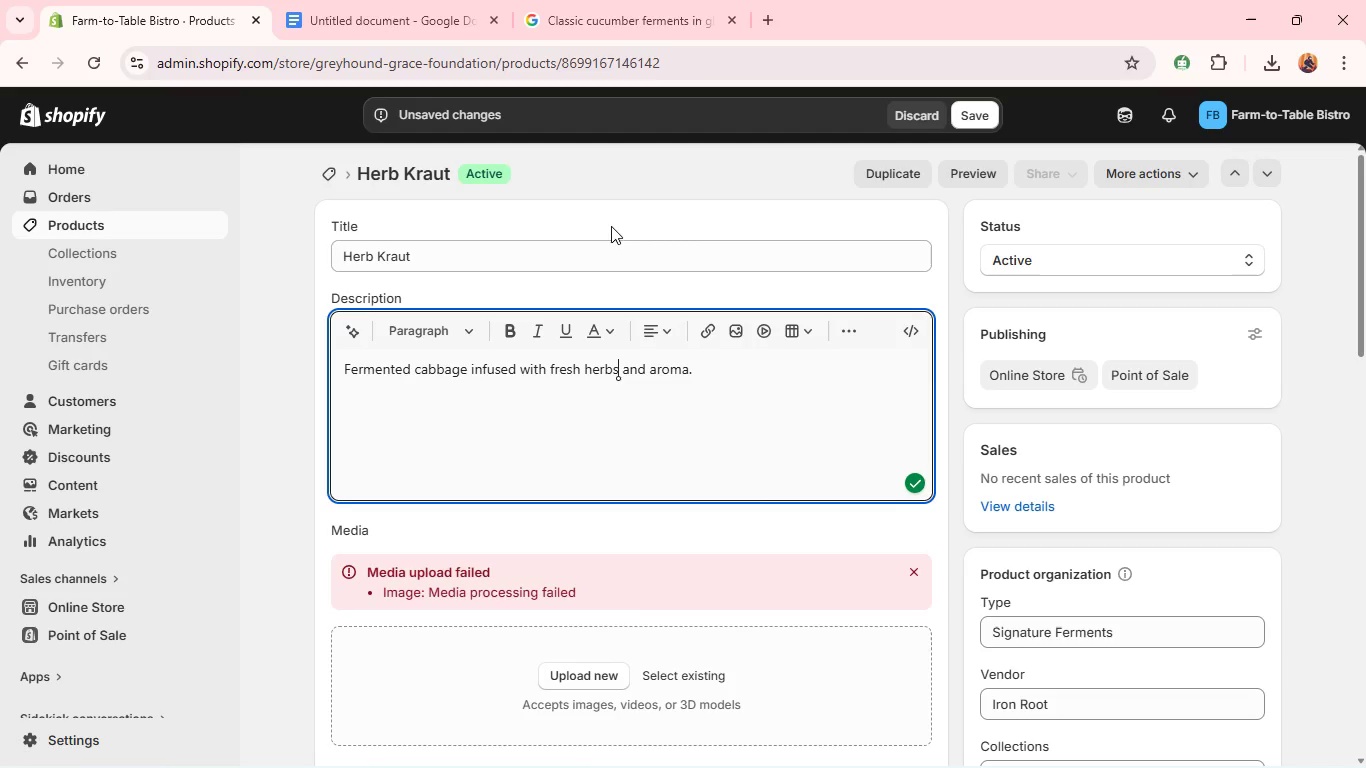 
left_click([607, 478])
 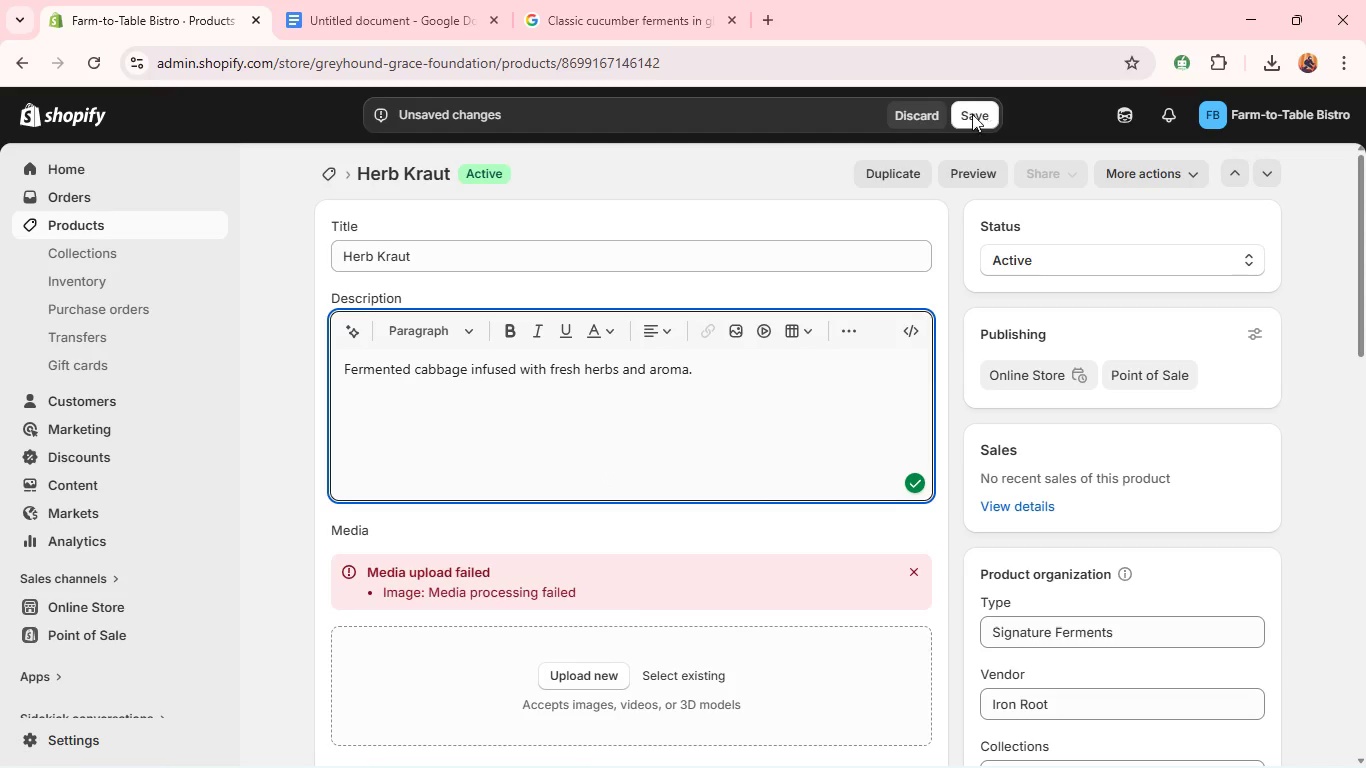 
left_click([975, 115])
 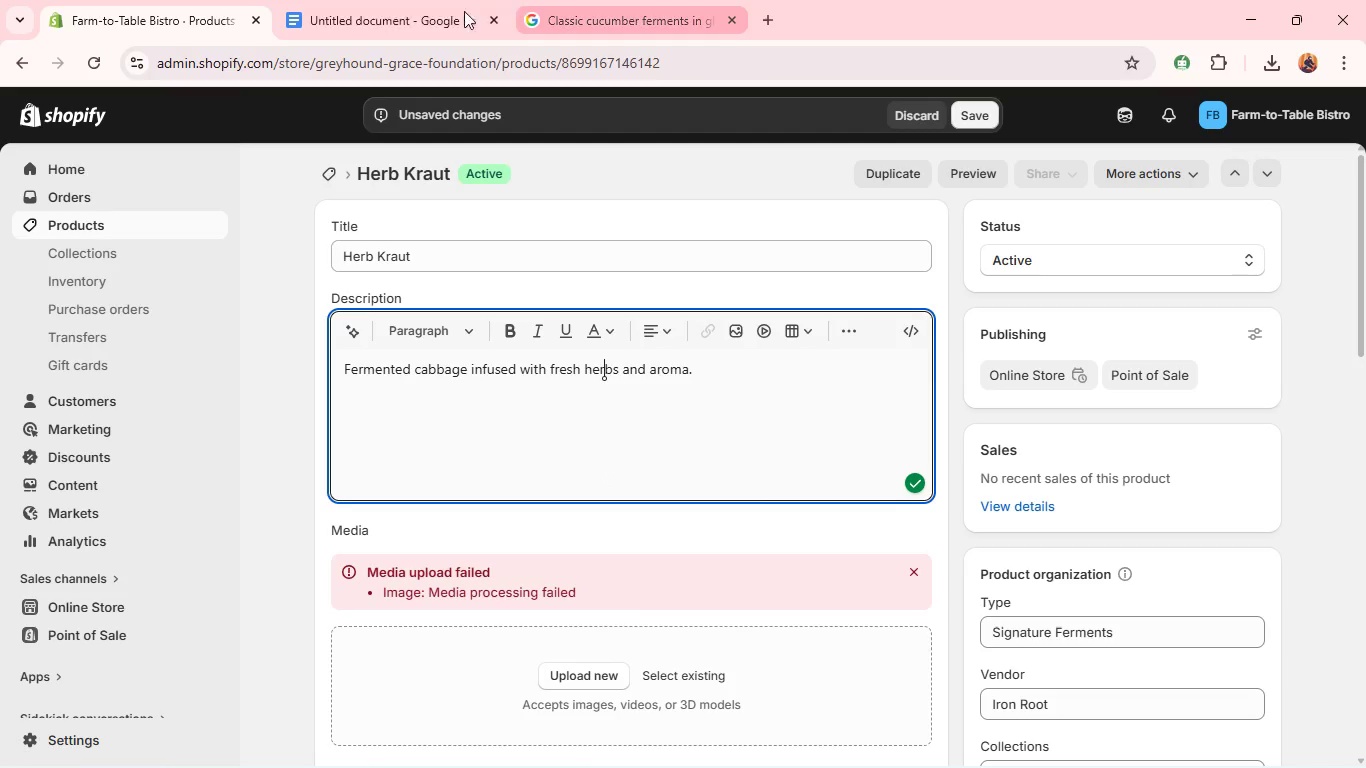 
left_click([426, 14])
 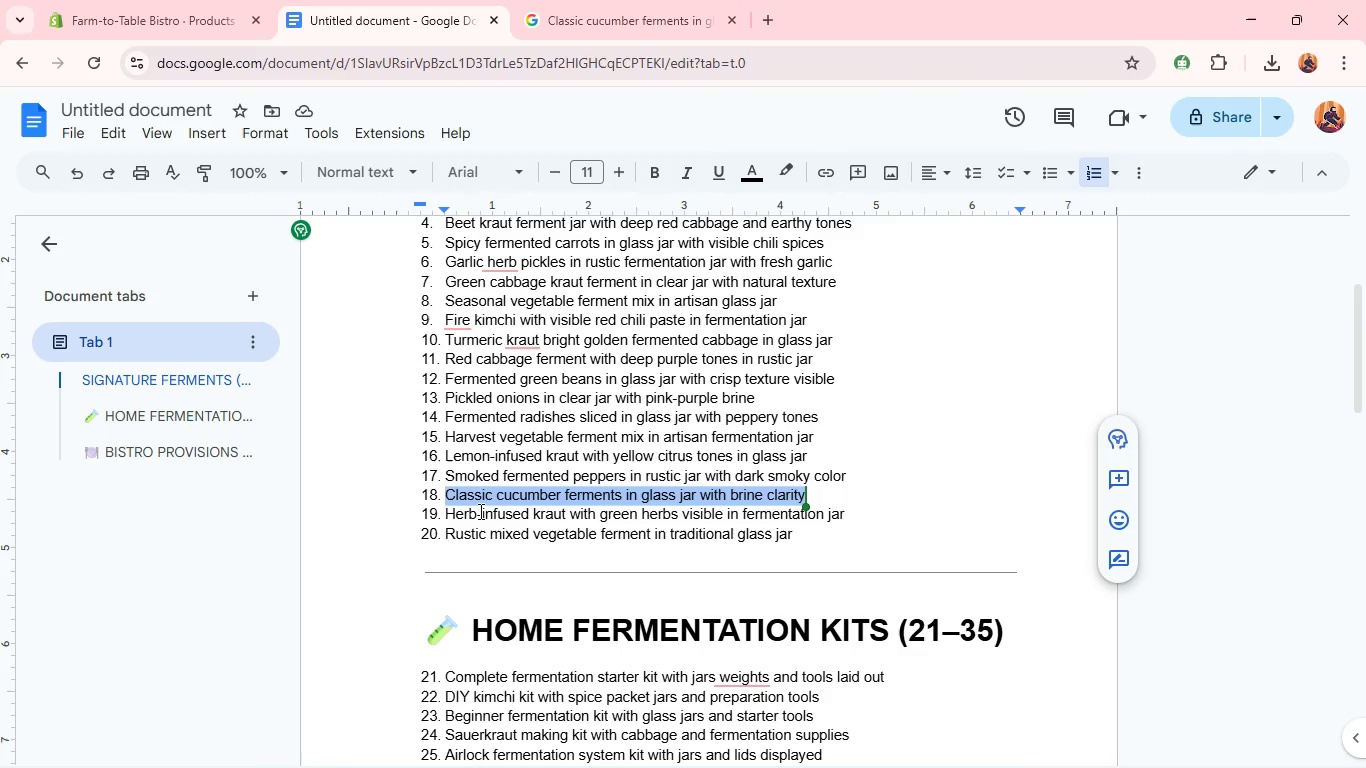 
double_click([478, 514])
 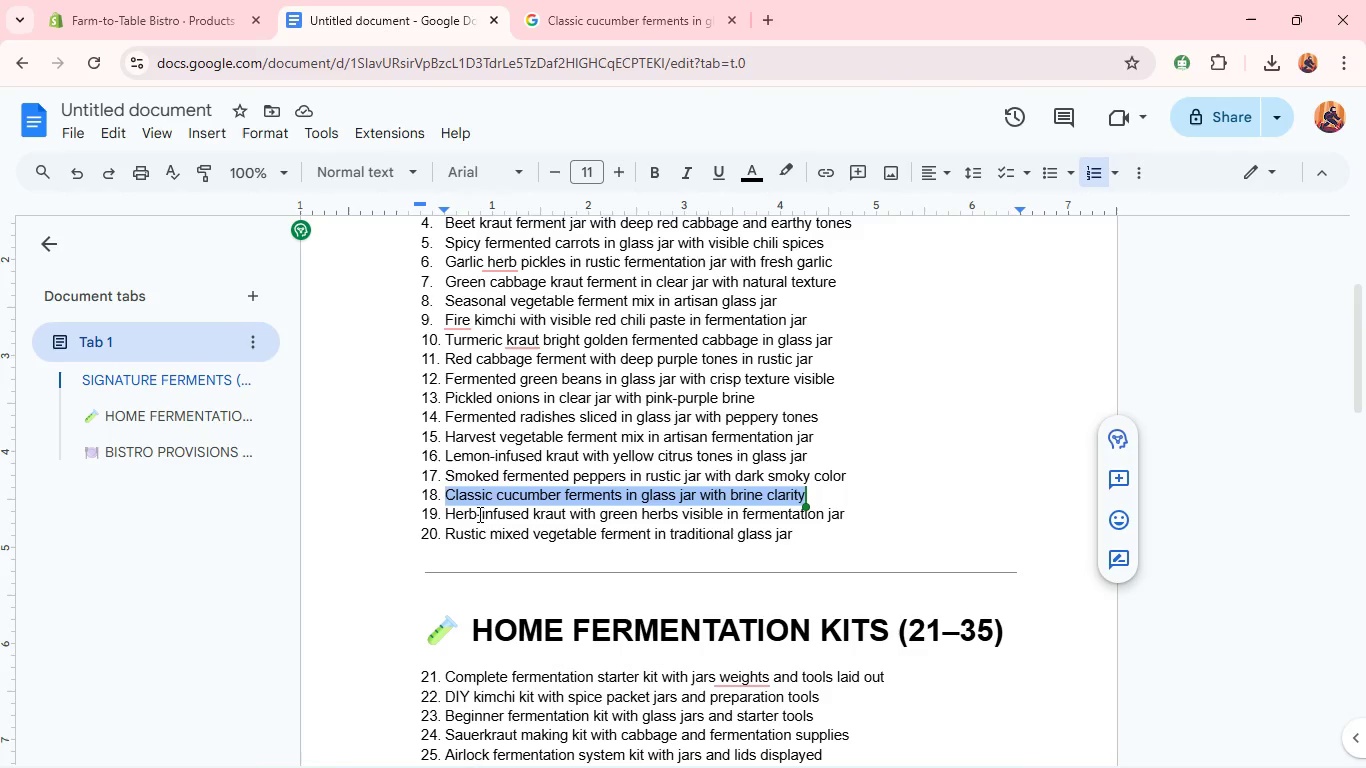 
triple_click([478, 514])
 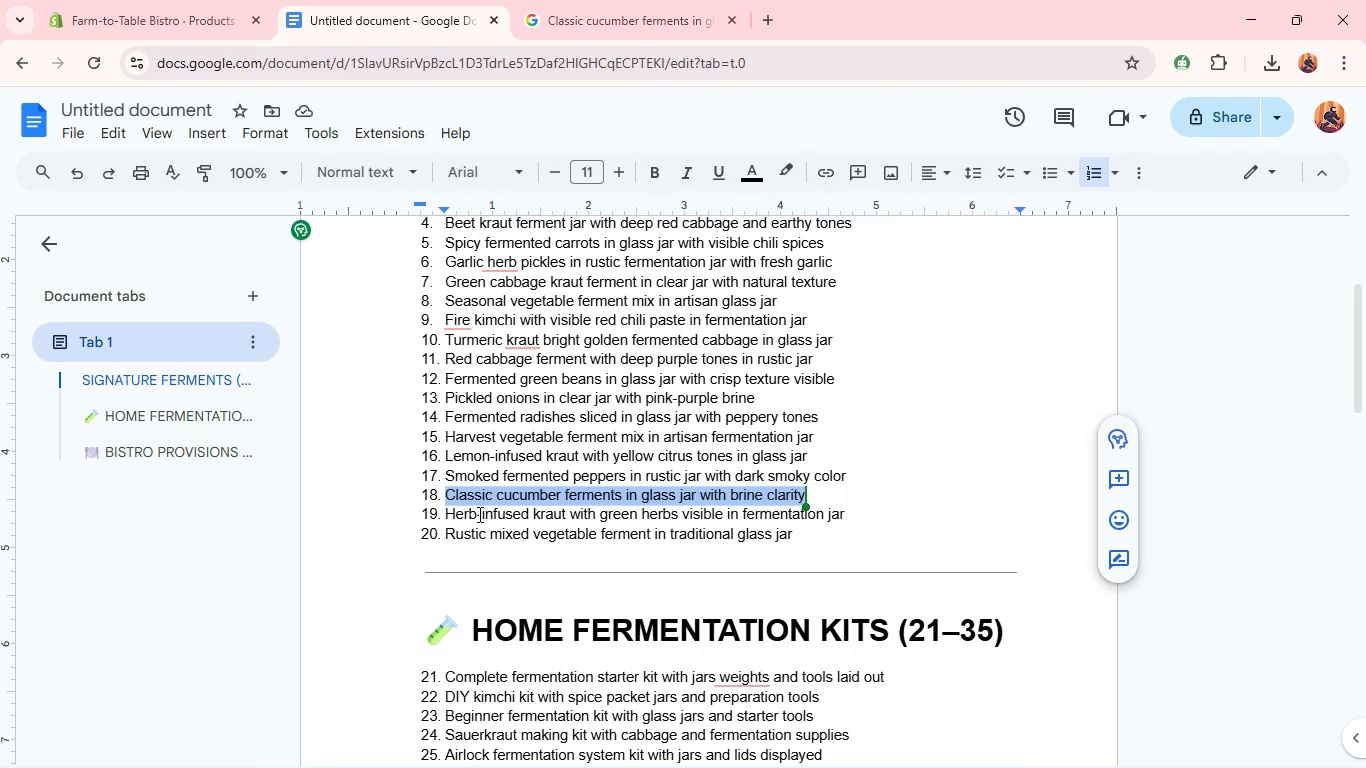 
triple_click([478, 514])
 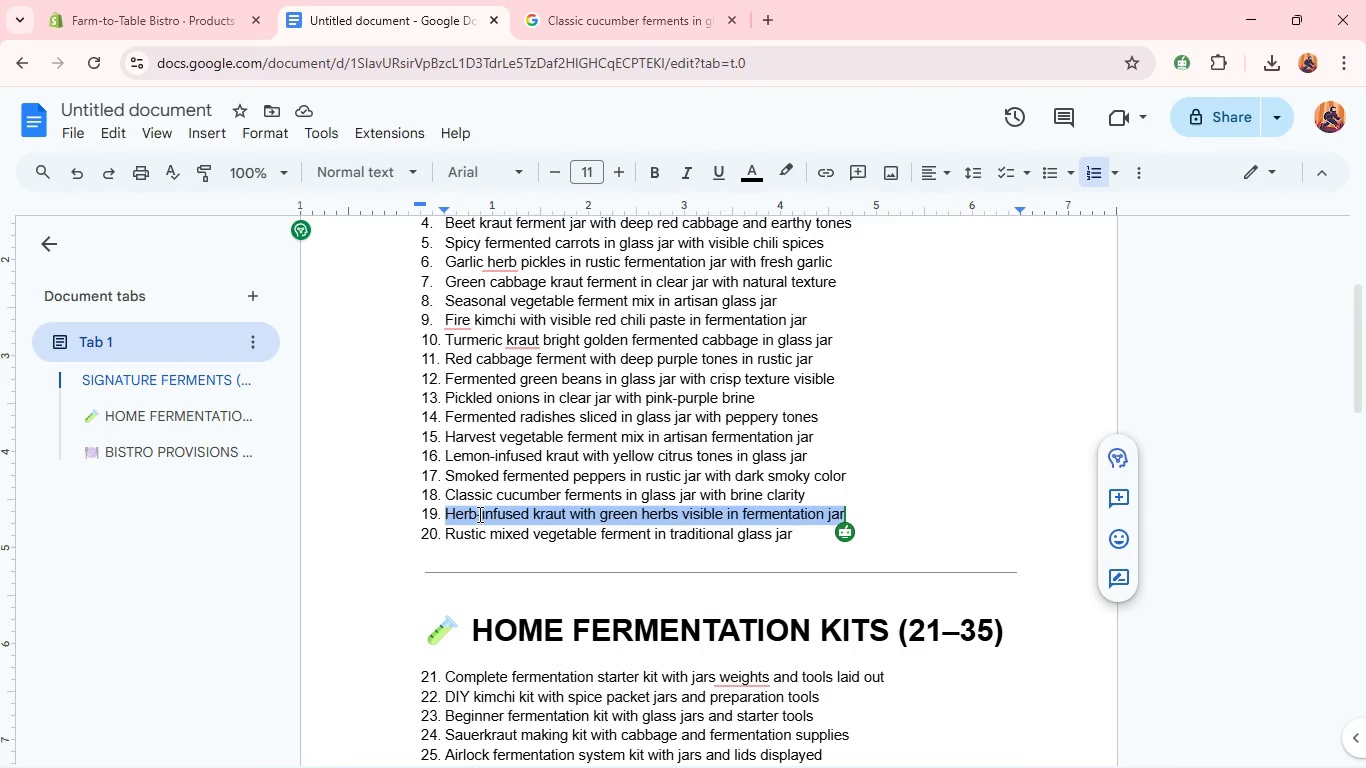 
key(Control+C)
 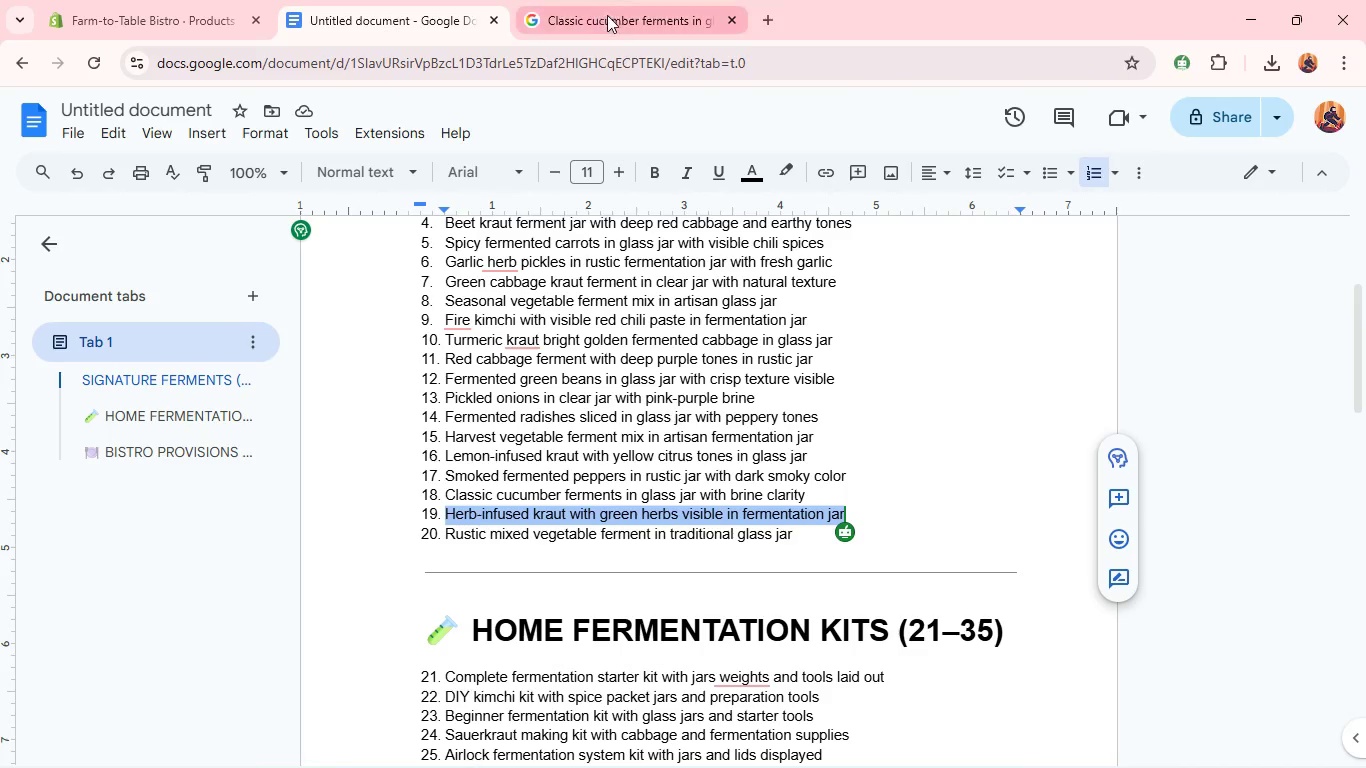 
left_click([610, 16])
 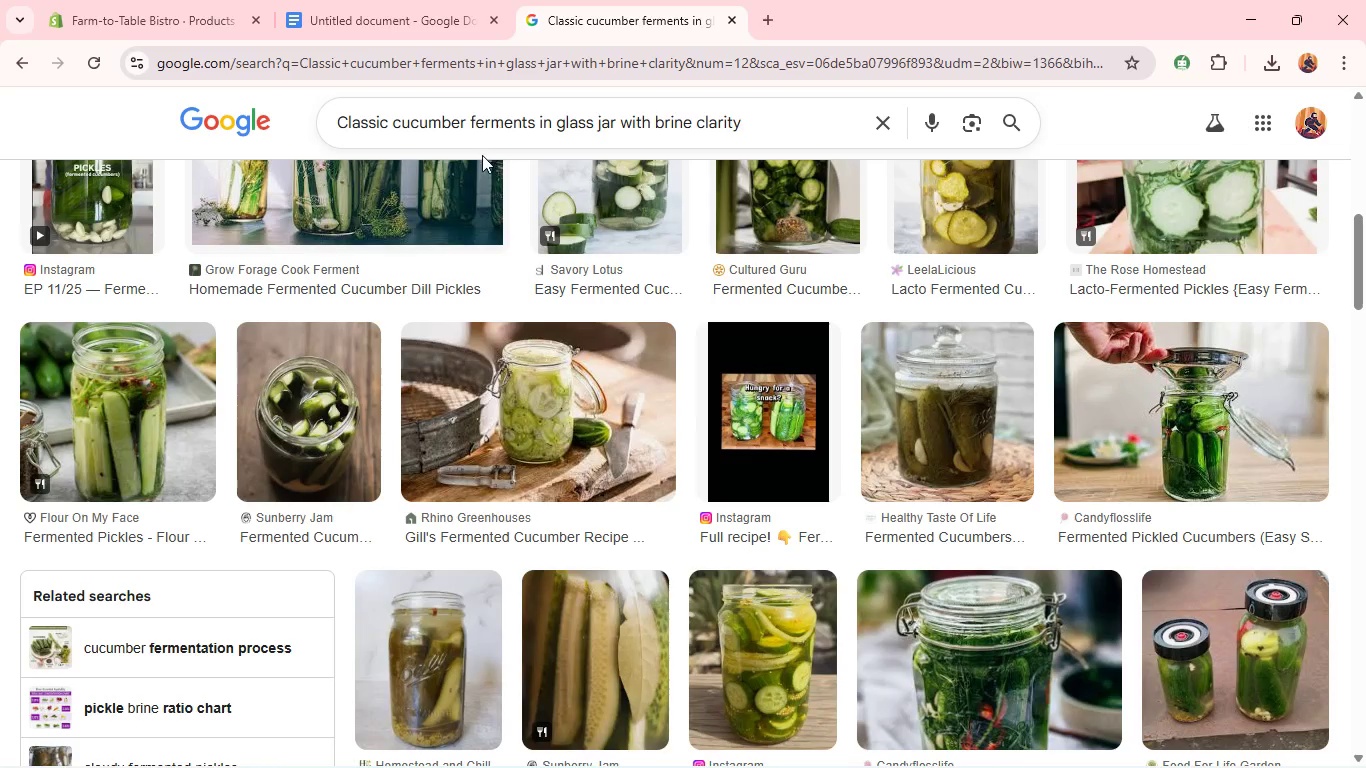 
hold_key(key=ControlLeft, duration=0.67)
left_click([481, 155])
 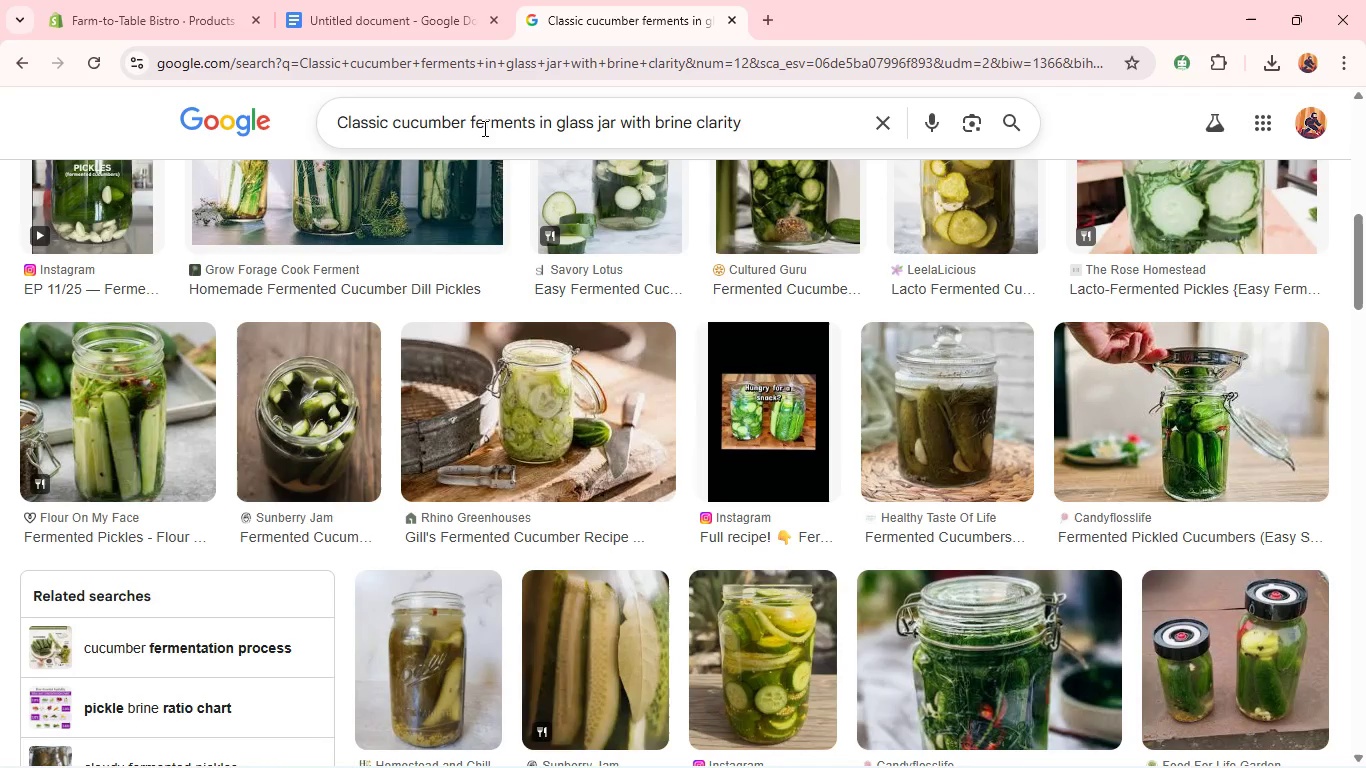 
left_click([483, 128])
 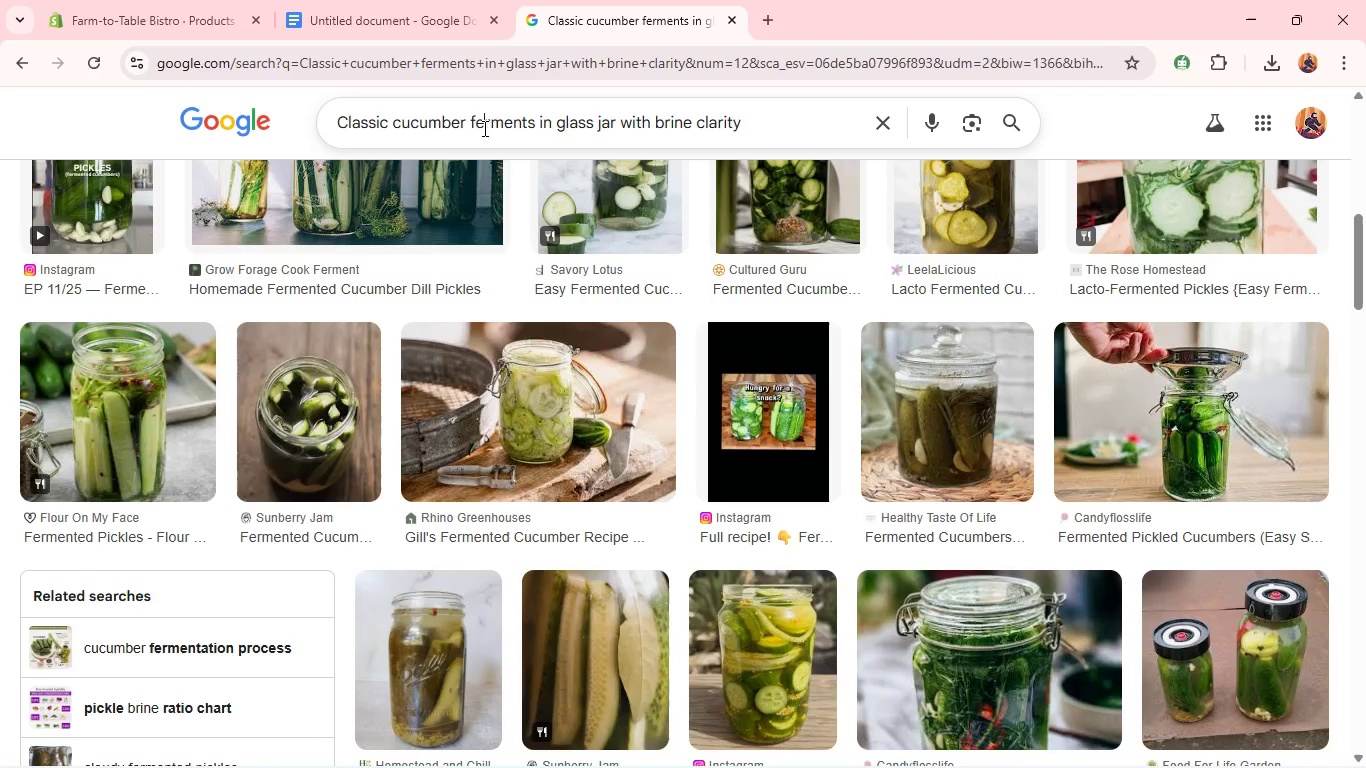 
key(Control+A)
 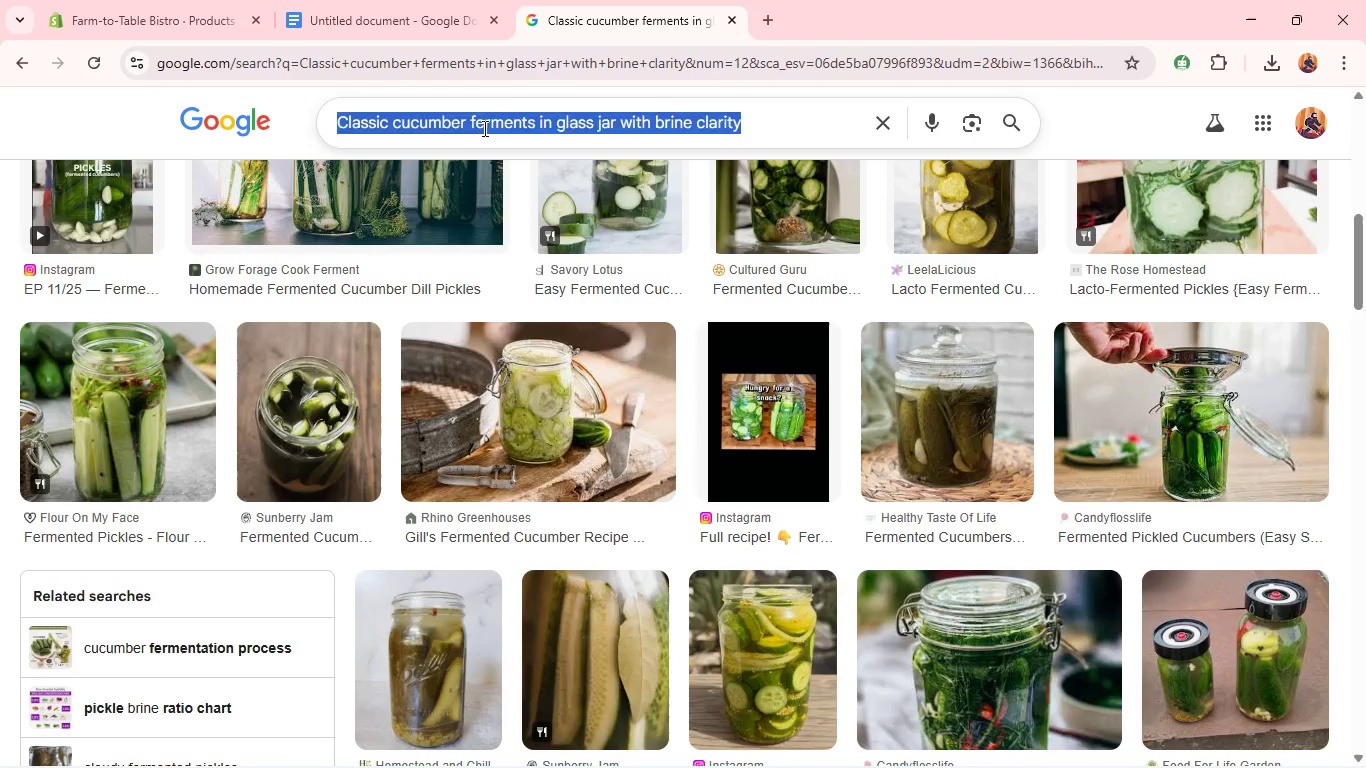 
key(Control+V)
 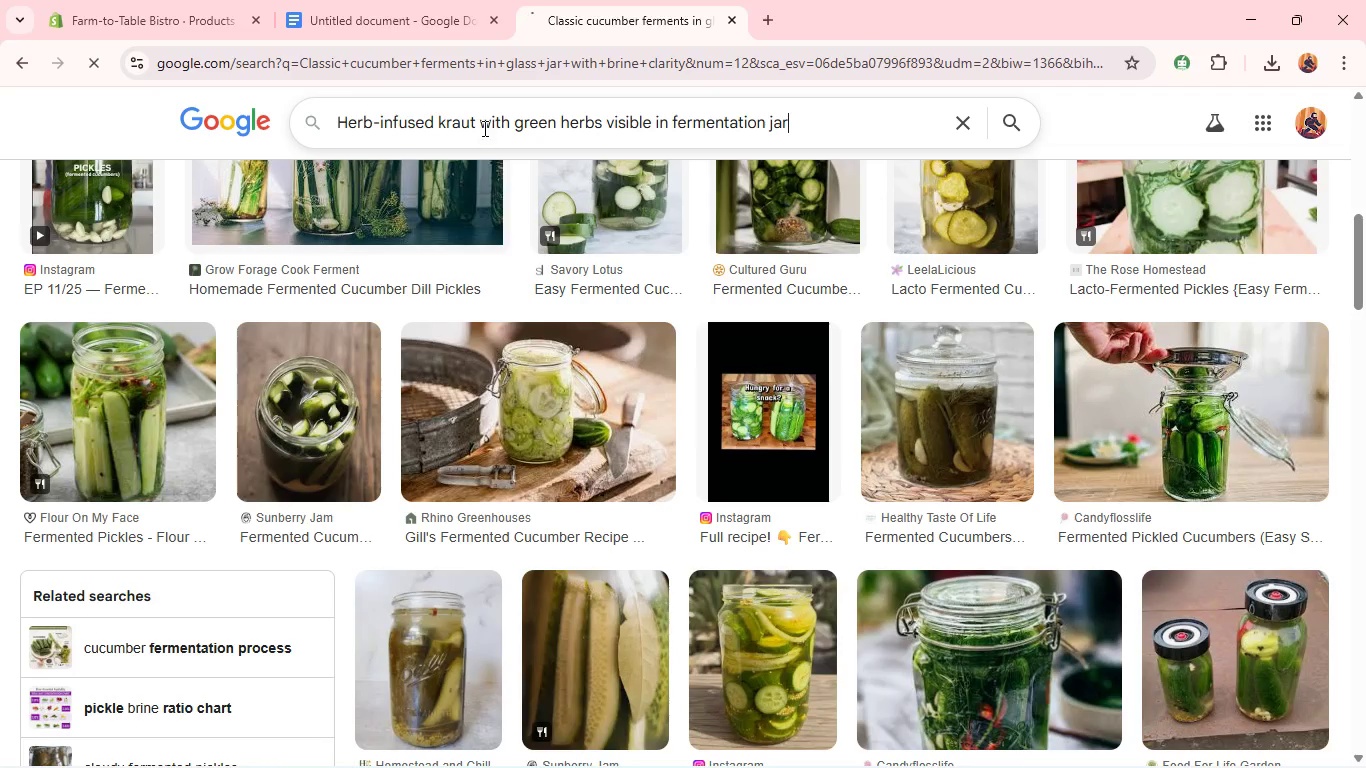 
key(Enter)
 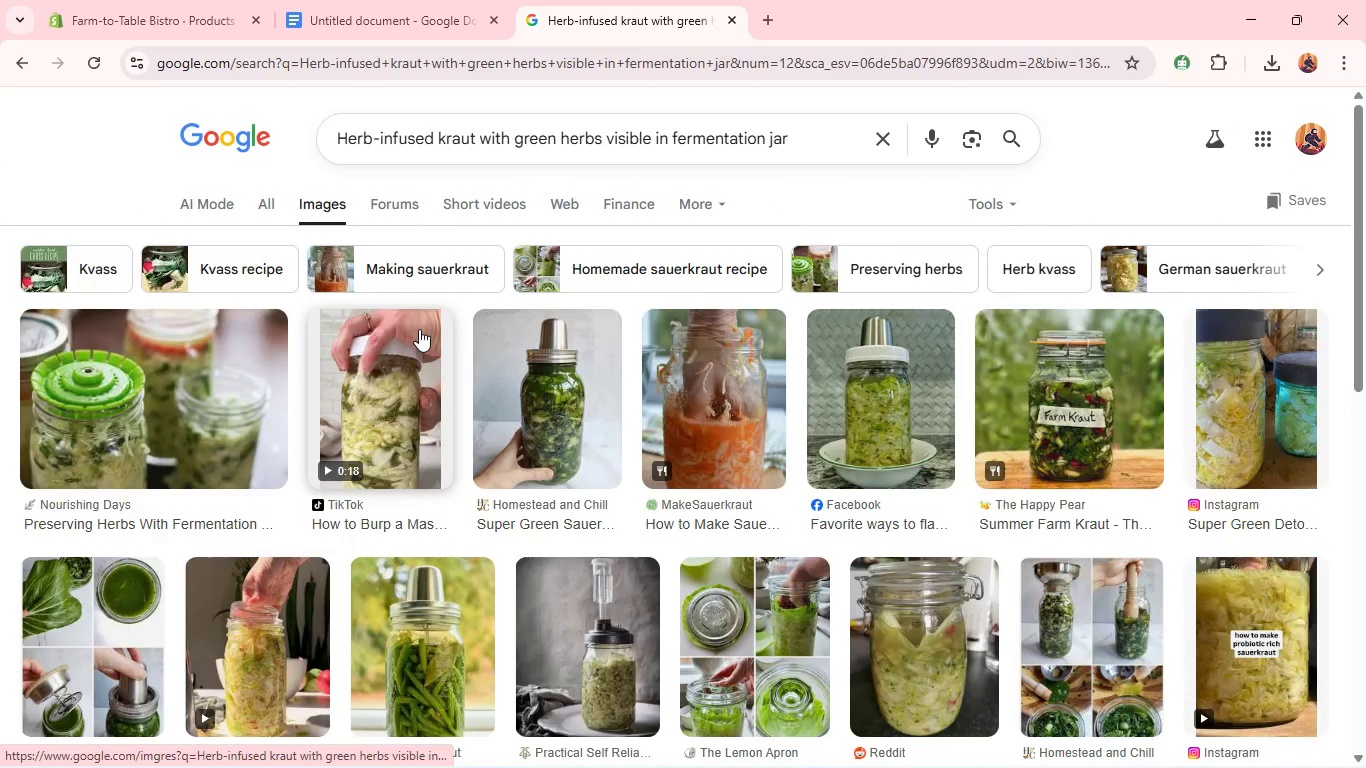 
wait(21.67)
 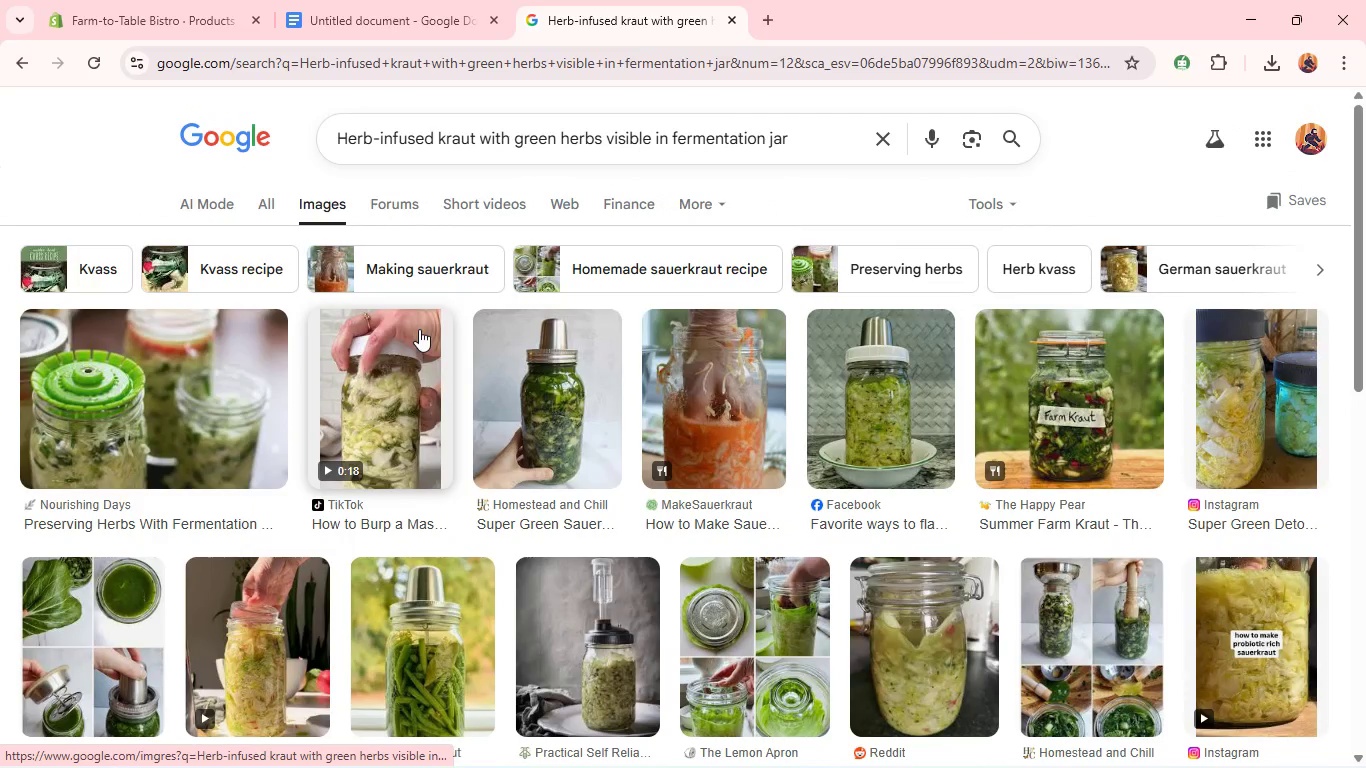 
right_click([853, 358])
 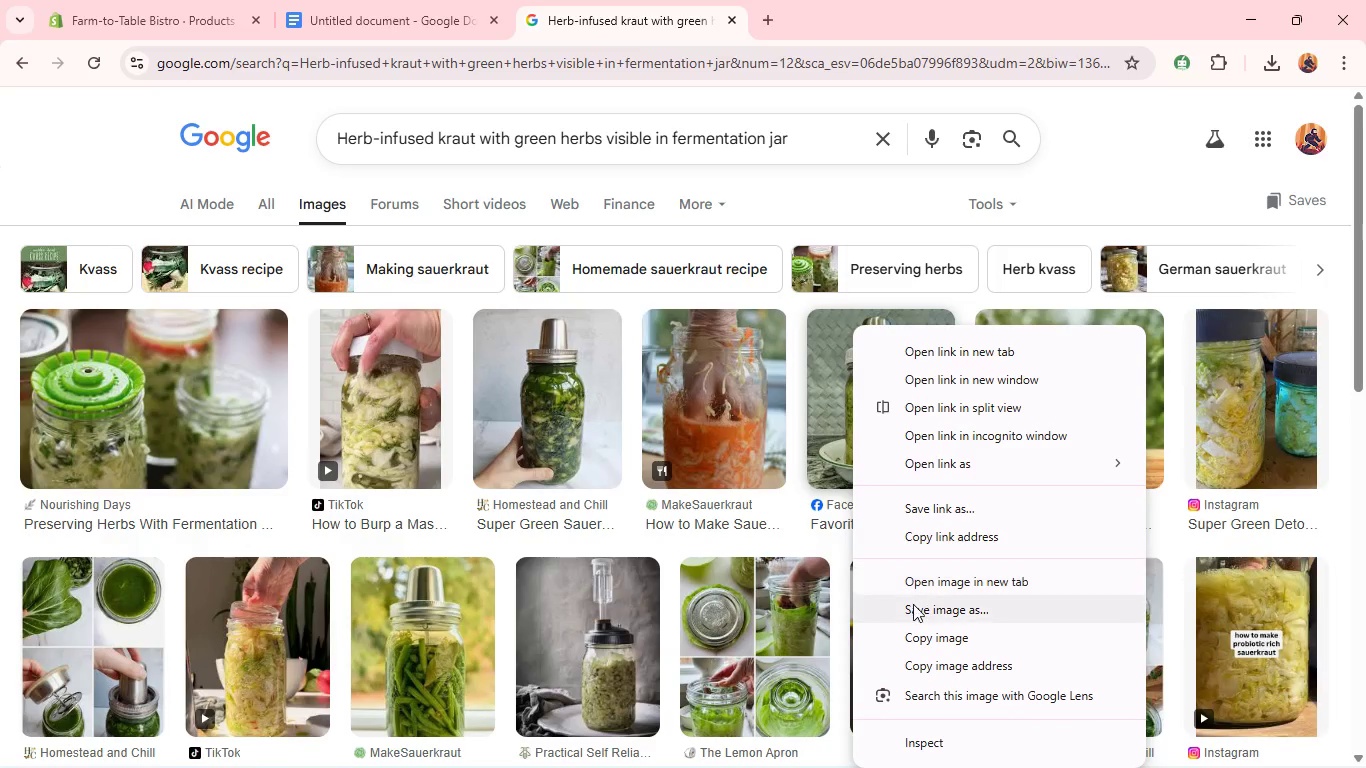 
left_click([913, 606])
 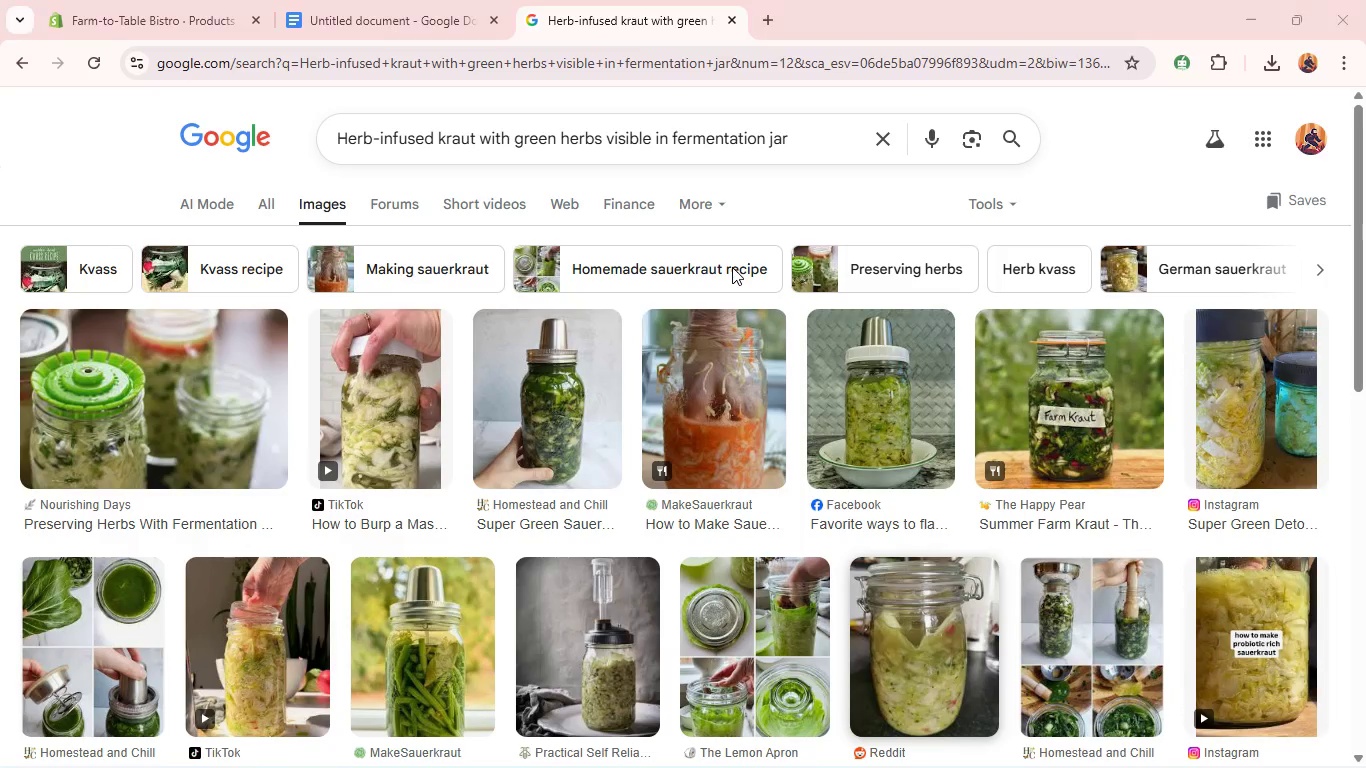 
key(Enter)
 